 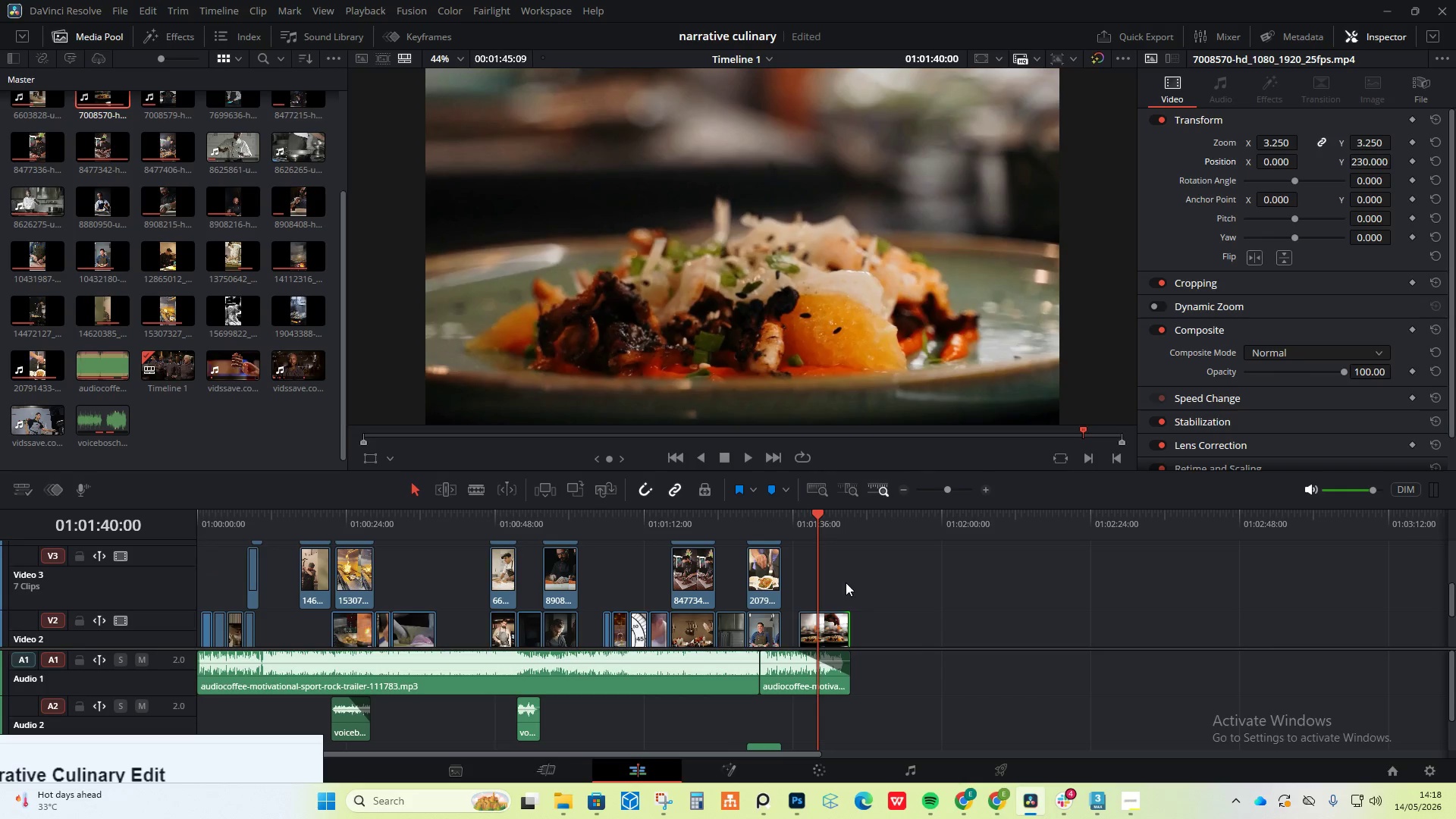 
left_click_drag(start_coordinate=[846, 616], to_coordinate=[820, 615])
 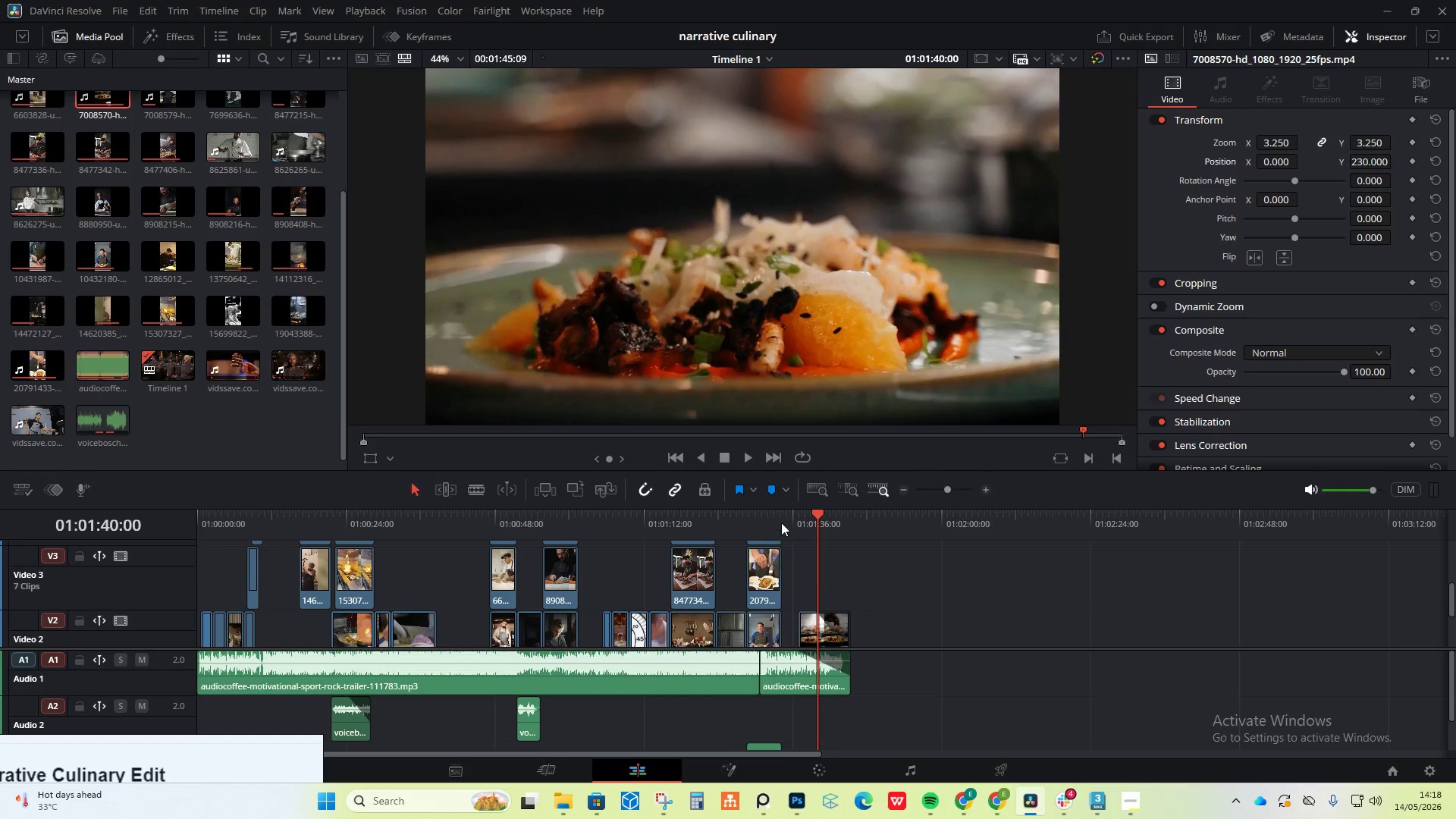 
left_click([781, 522])
 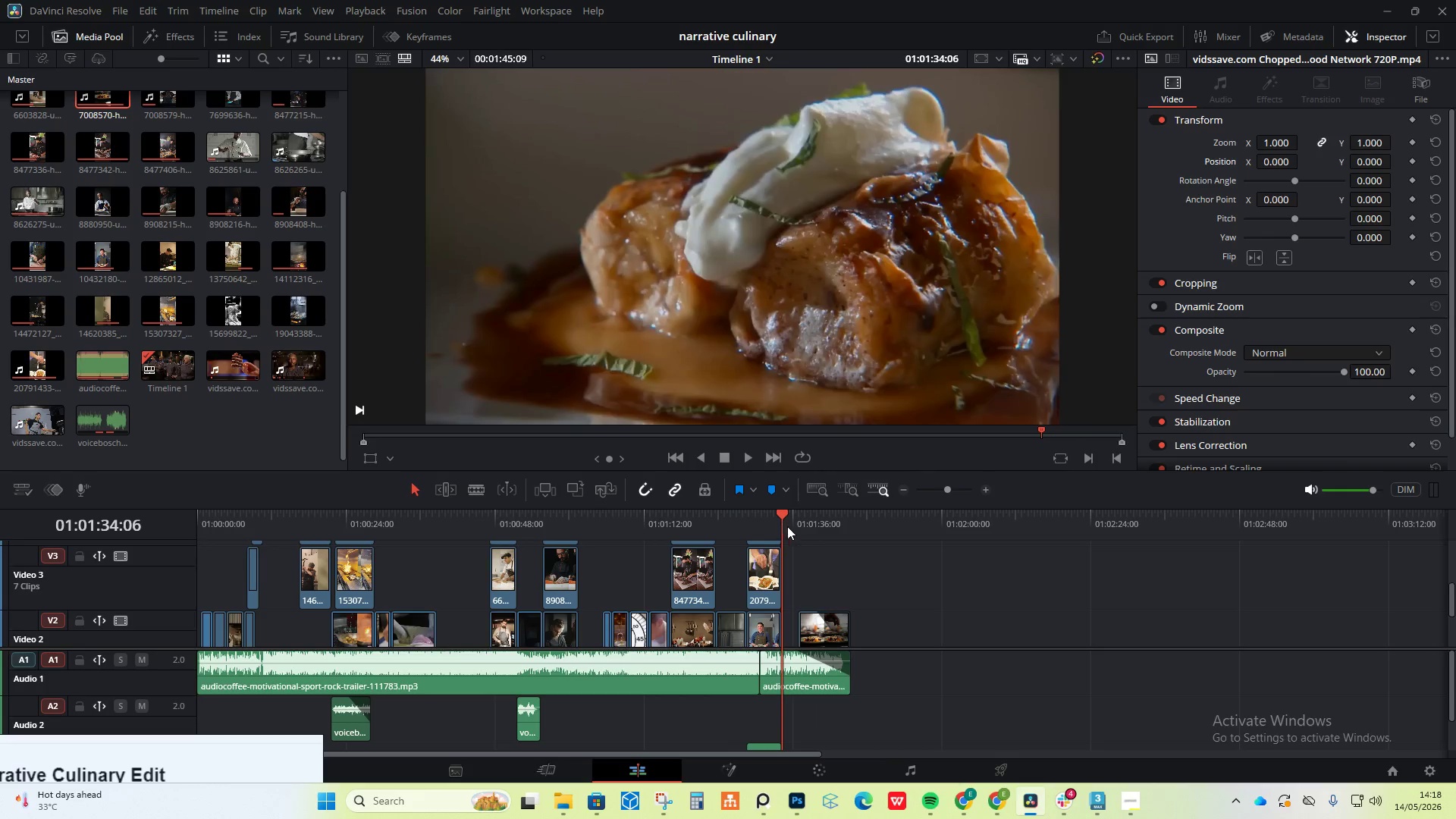 
key(Space)
 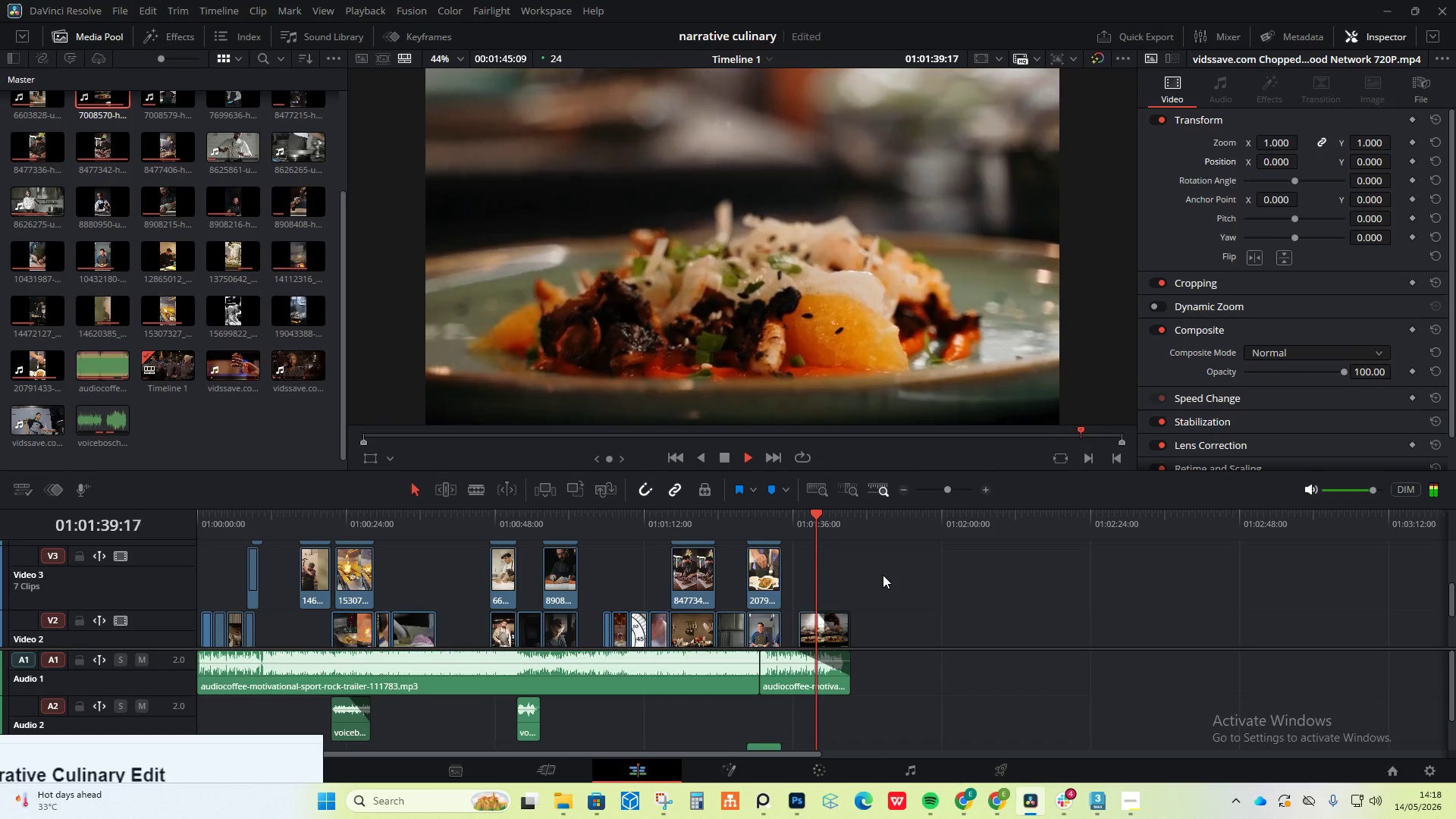 
wait(10.55)
 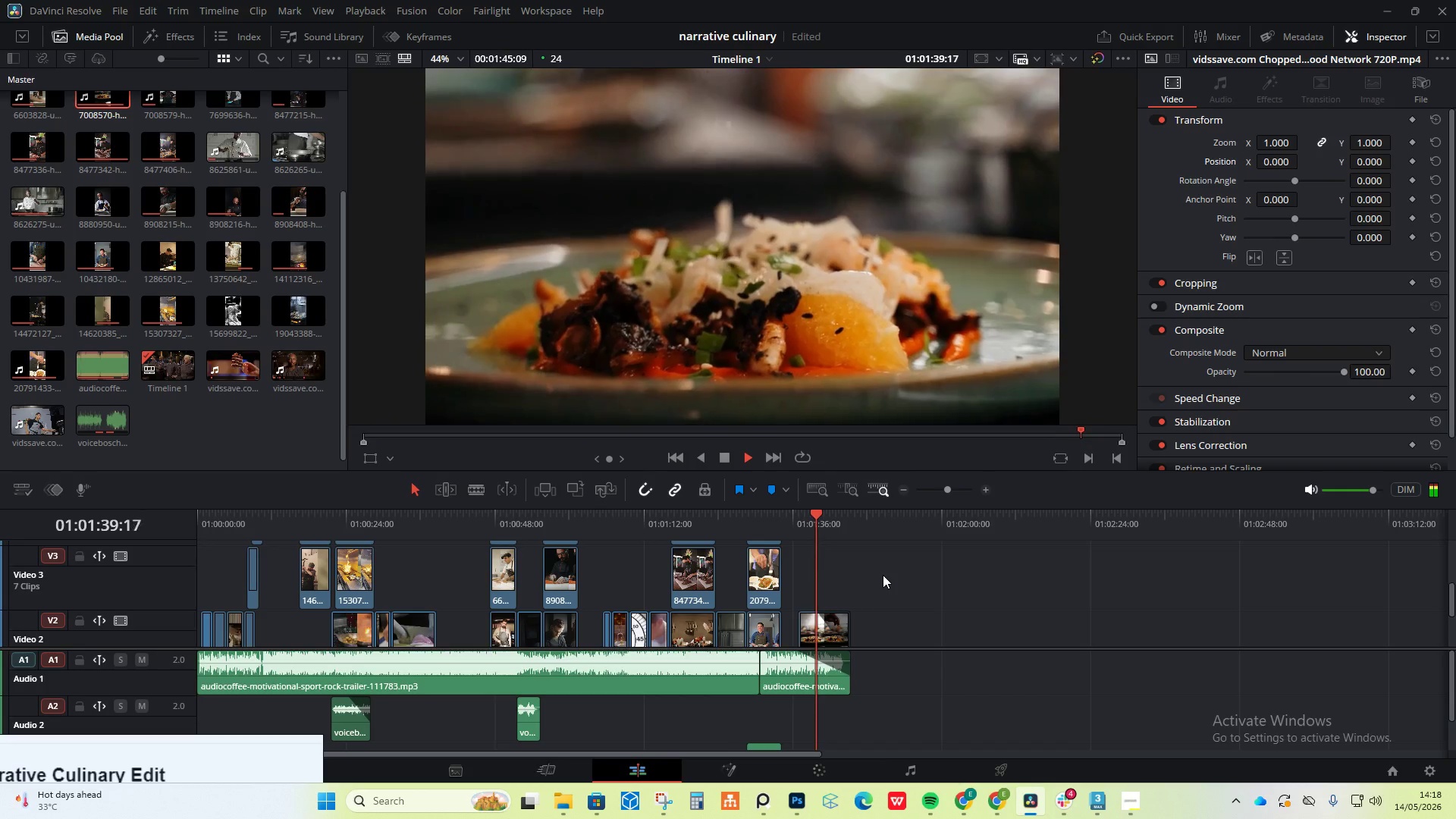 
left_click_drag(start_coordinate=[353, 510], to_coordinate=[154, 512])
 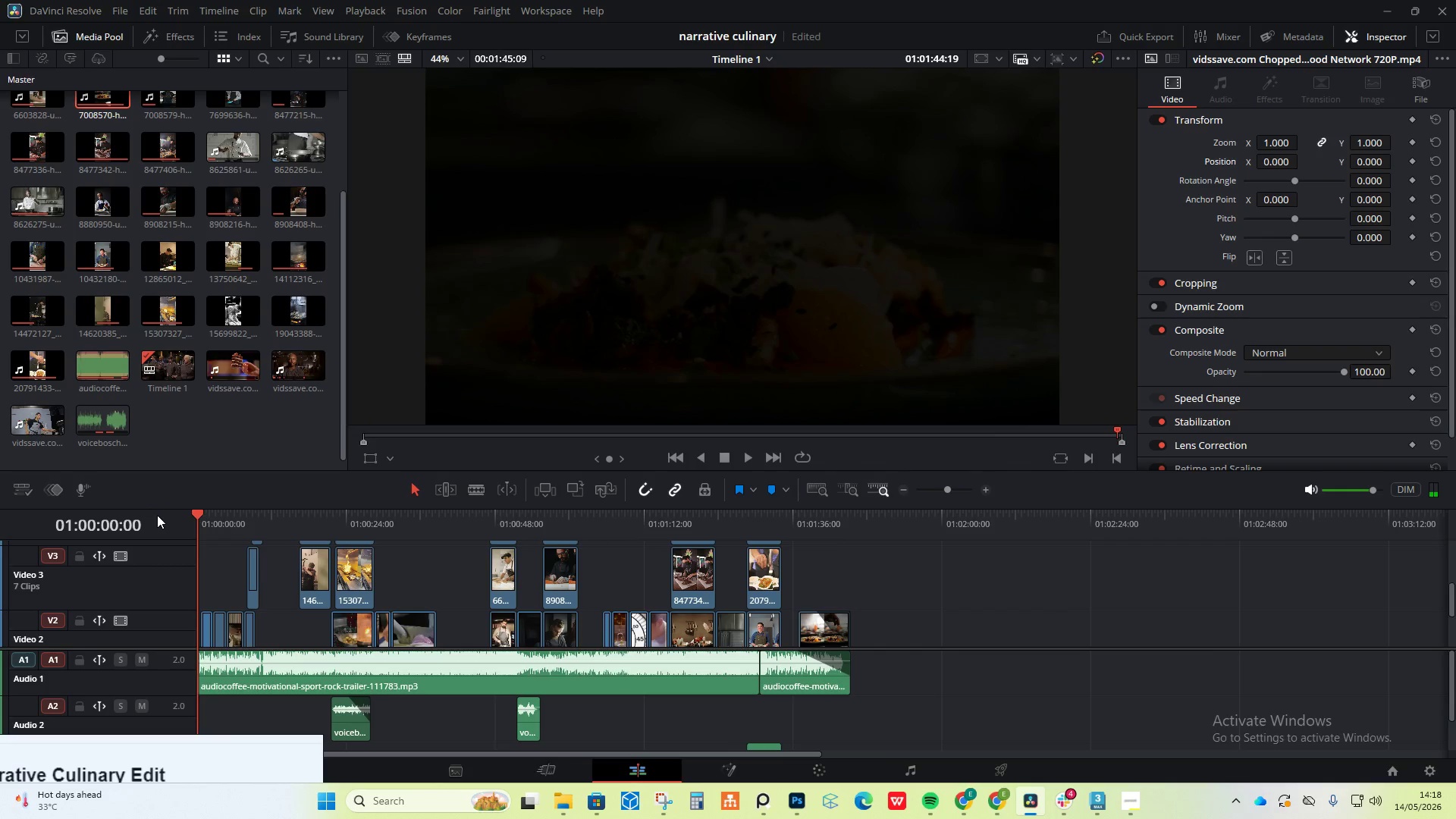 
key(Space)
 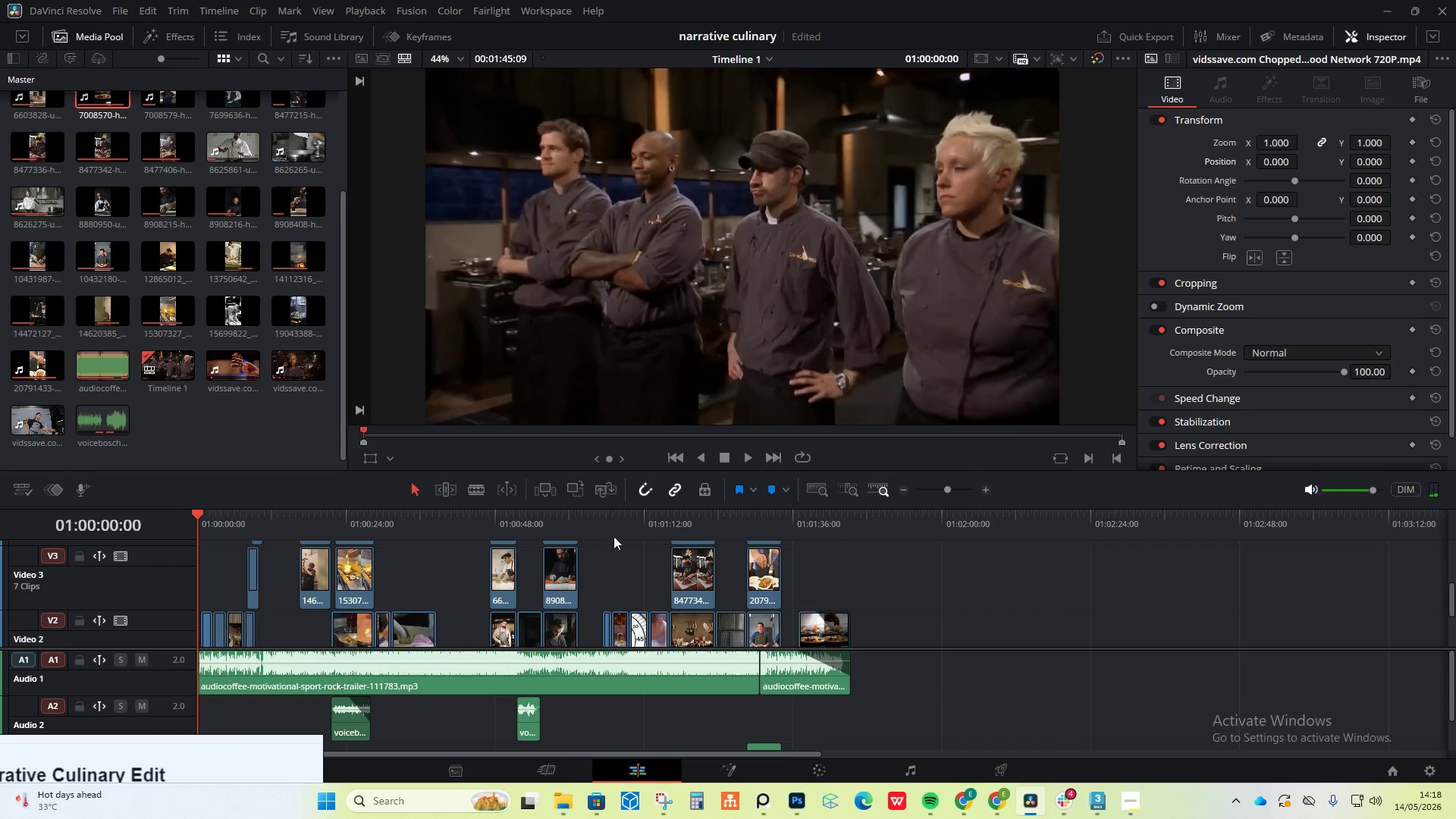 
key(Space)
 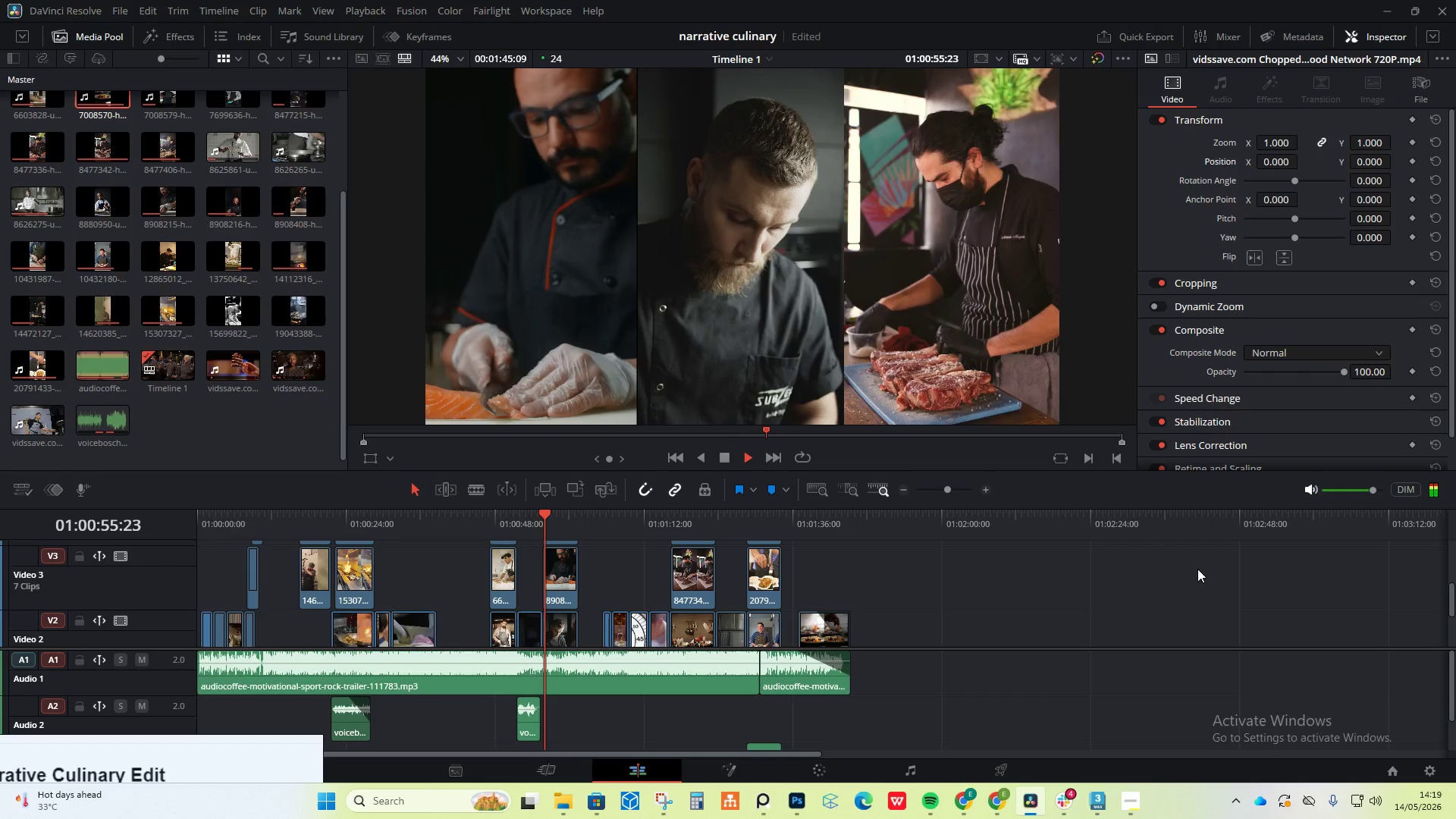 
wait(61.09)
 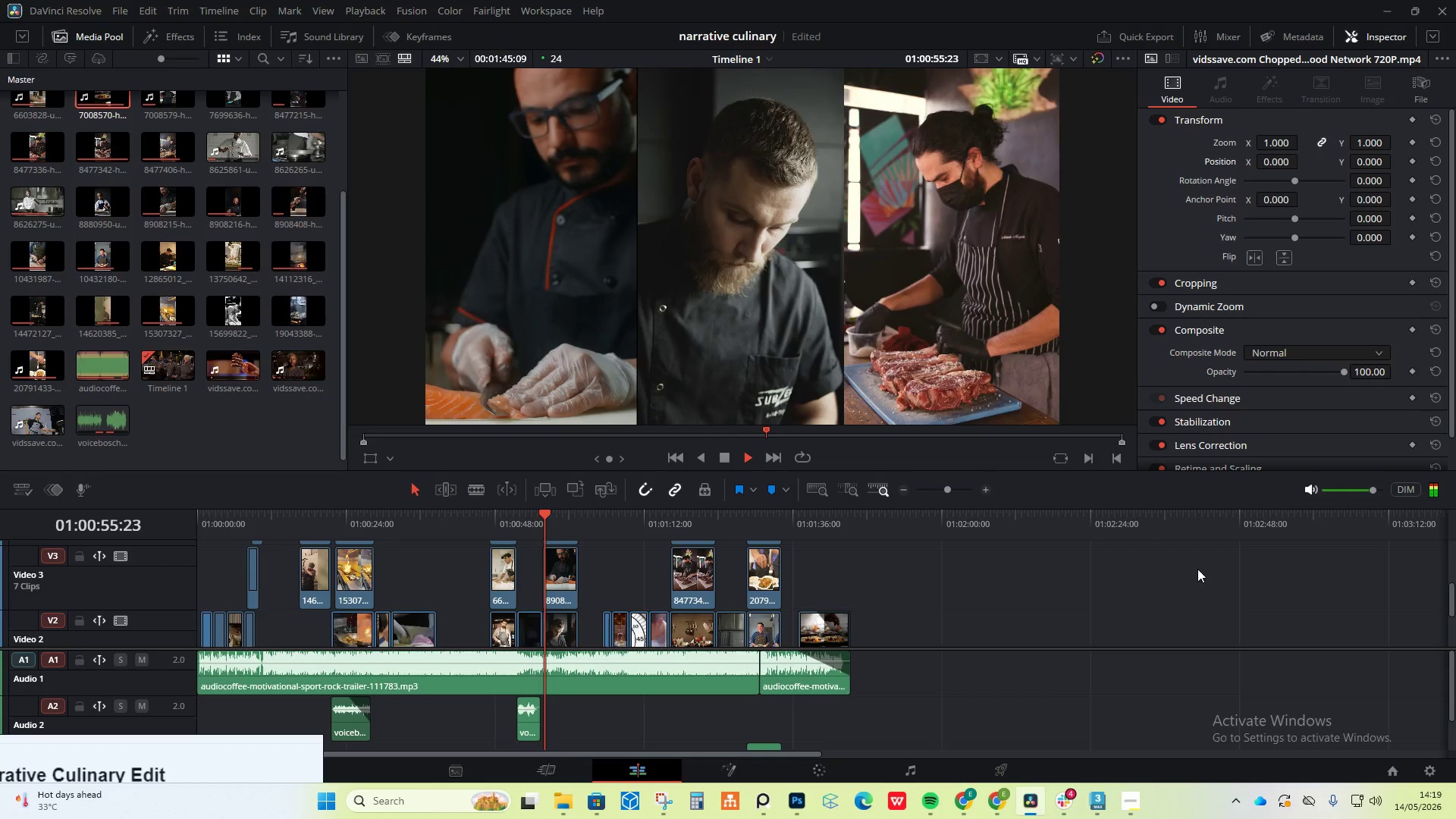 
key(Space)
 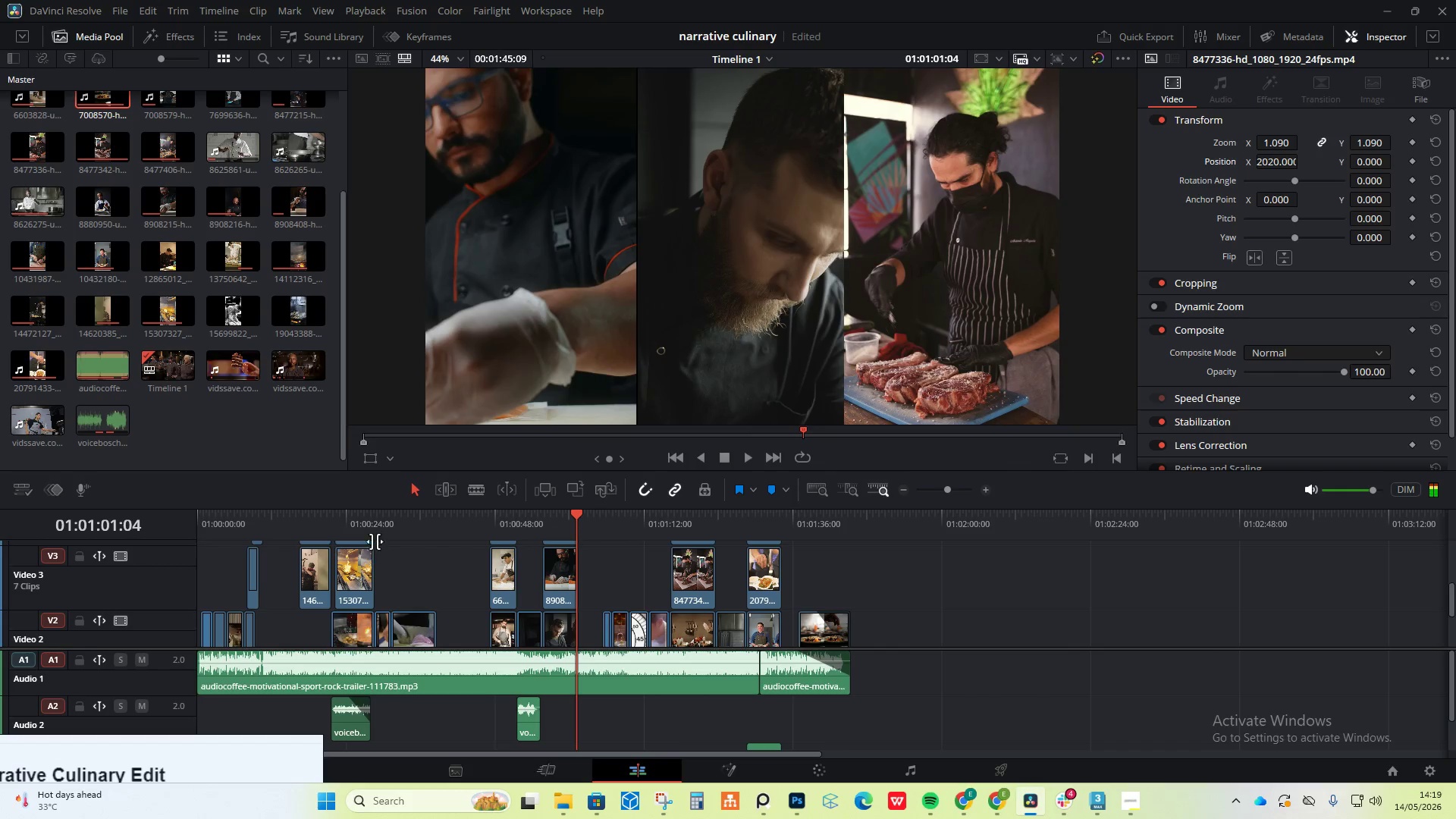 
left_click_drag(start_coordinate=[379, 529], to_coordinate=[399, 531])
 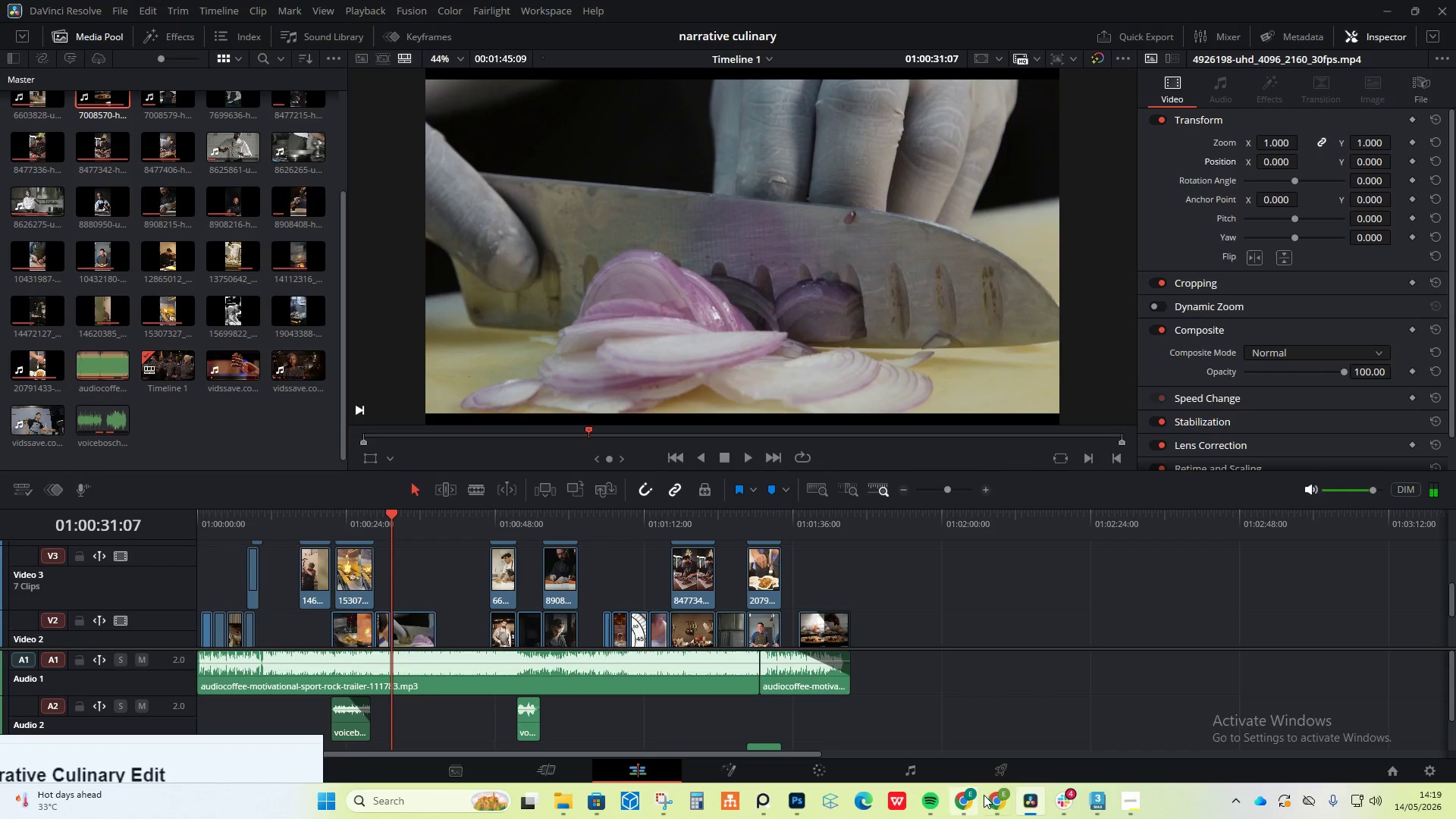 
left_click([972, 802])
 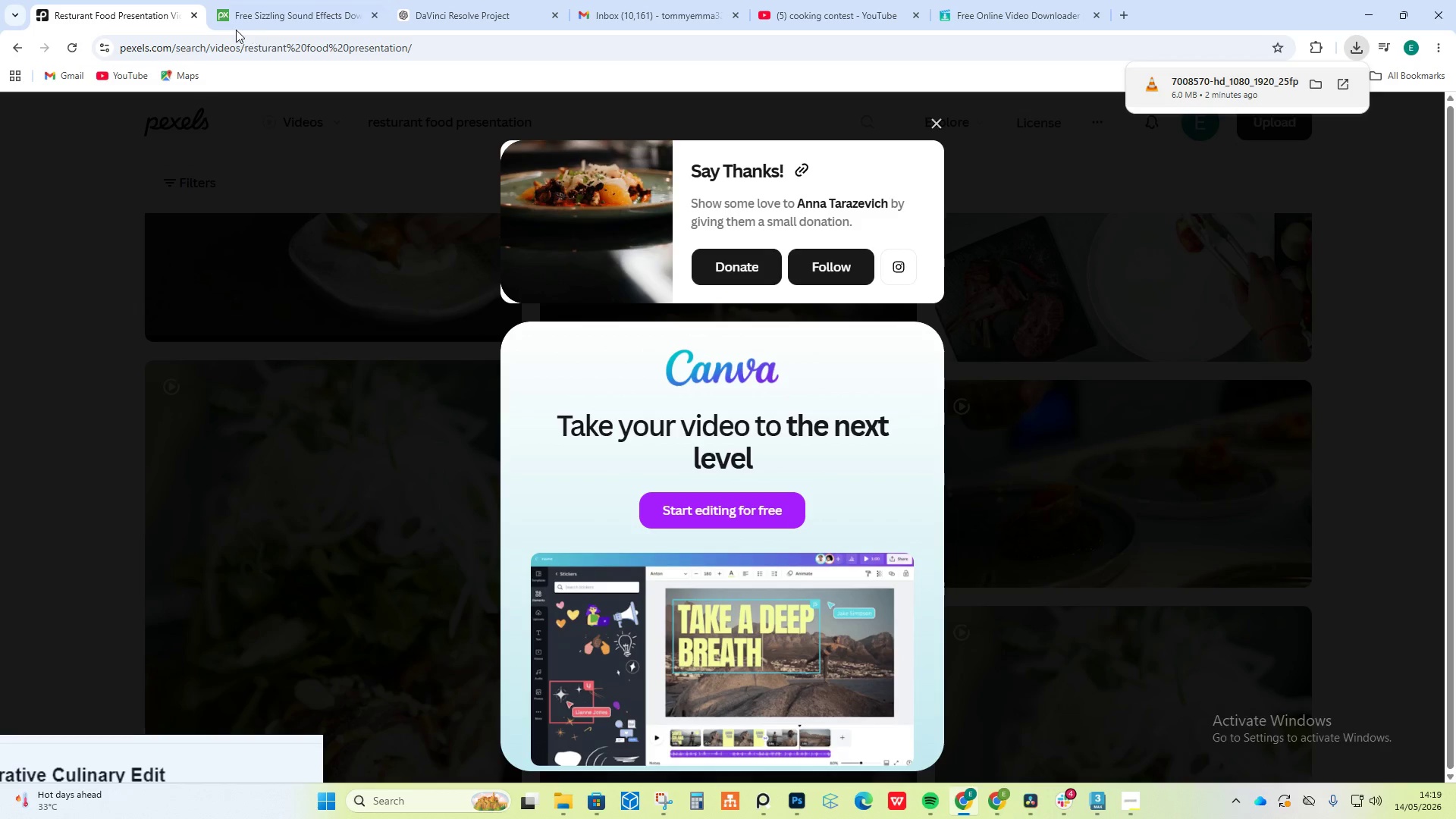 
left_click([279, 2])
 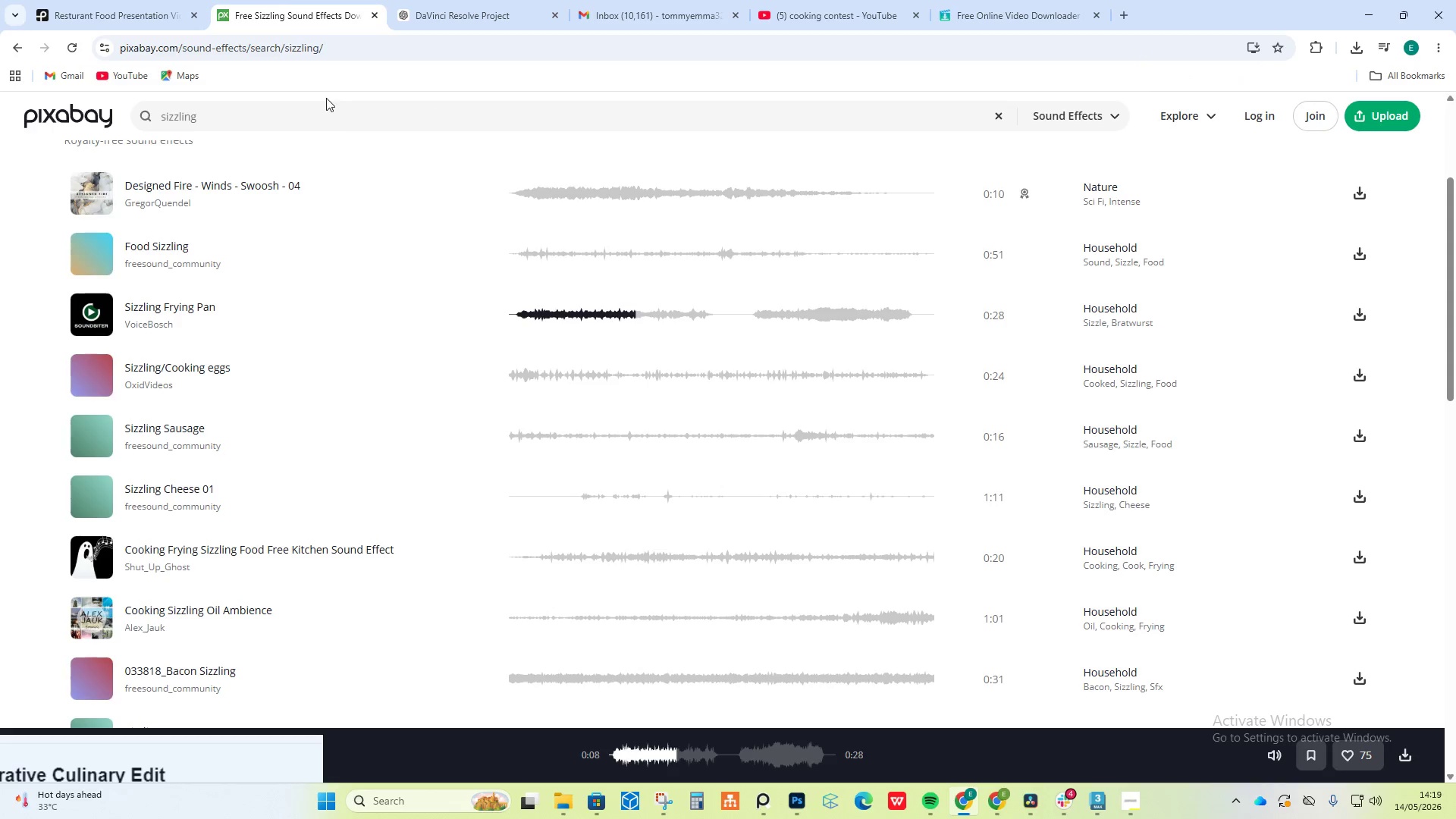 
left_click_drag(start_coordinate=[322, 98], to_coordinate=[245, 107])
 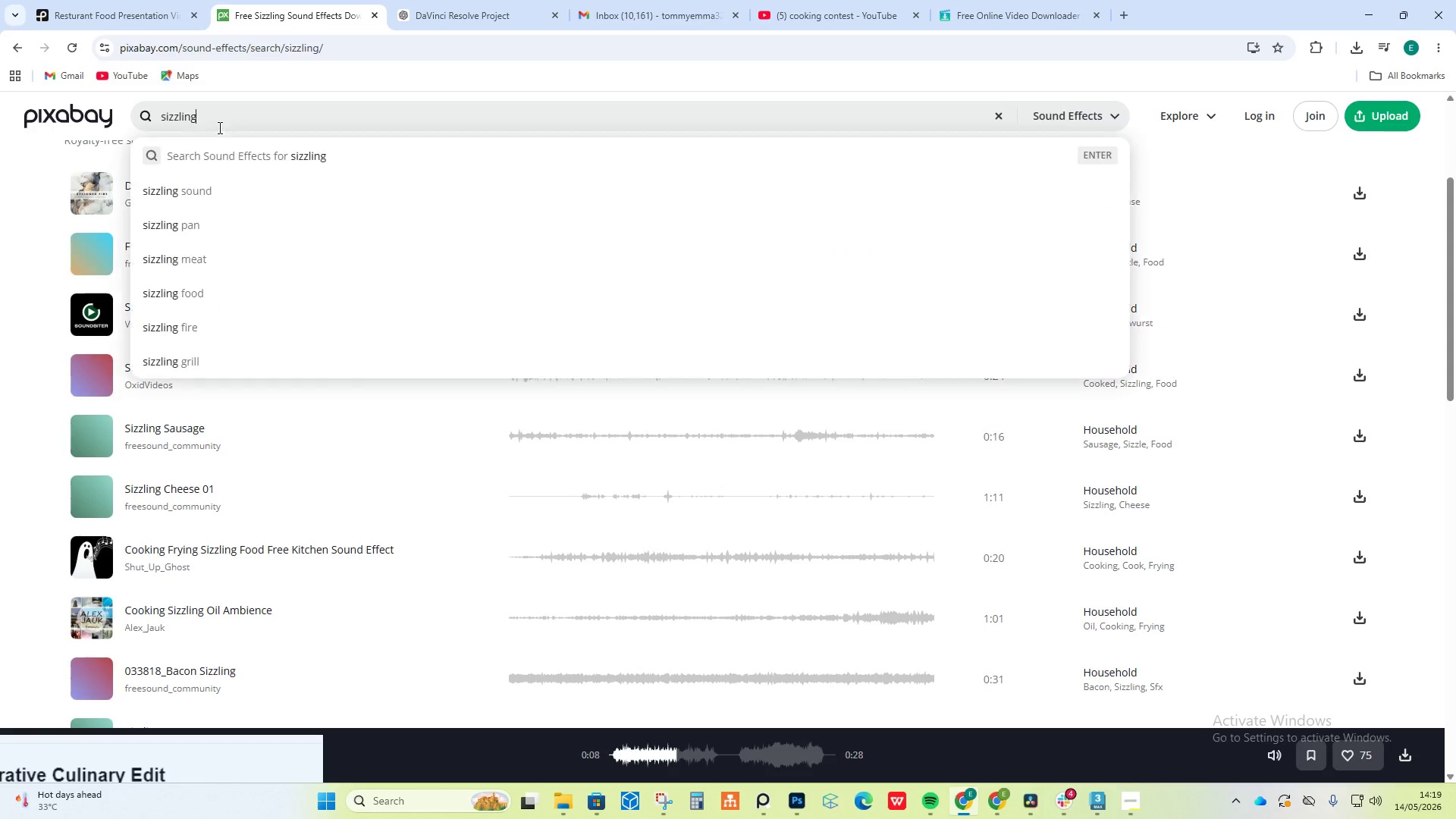 
left_click_drag(start_coordinate=[218, 127], to_coordinate=[142, 118])
 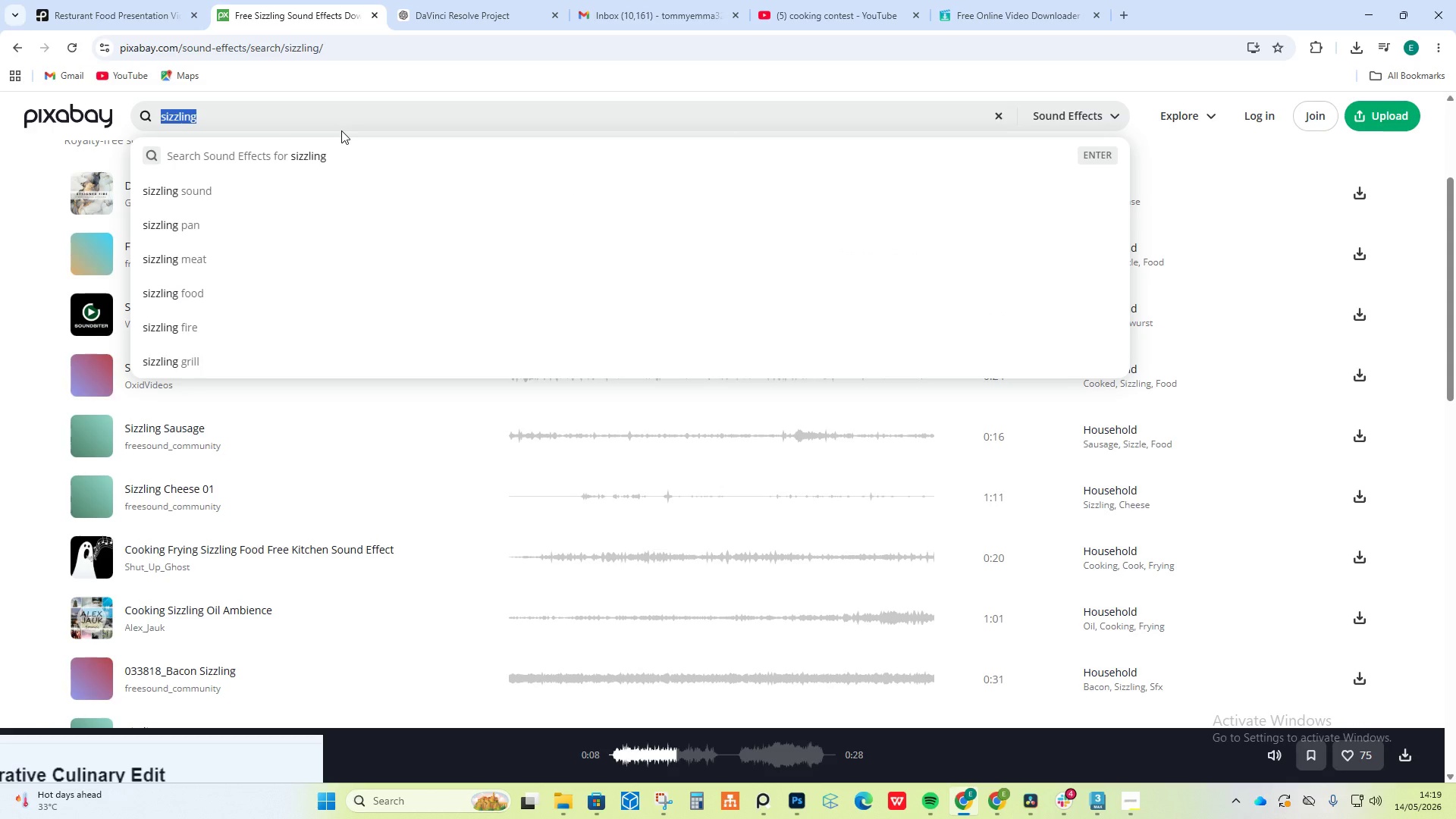 
type(cu)
key(Backspace)
key(Backspace)
key(Backspace)
type(chopping)
 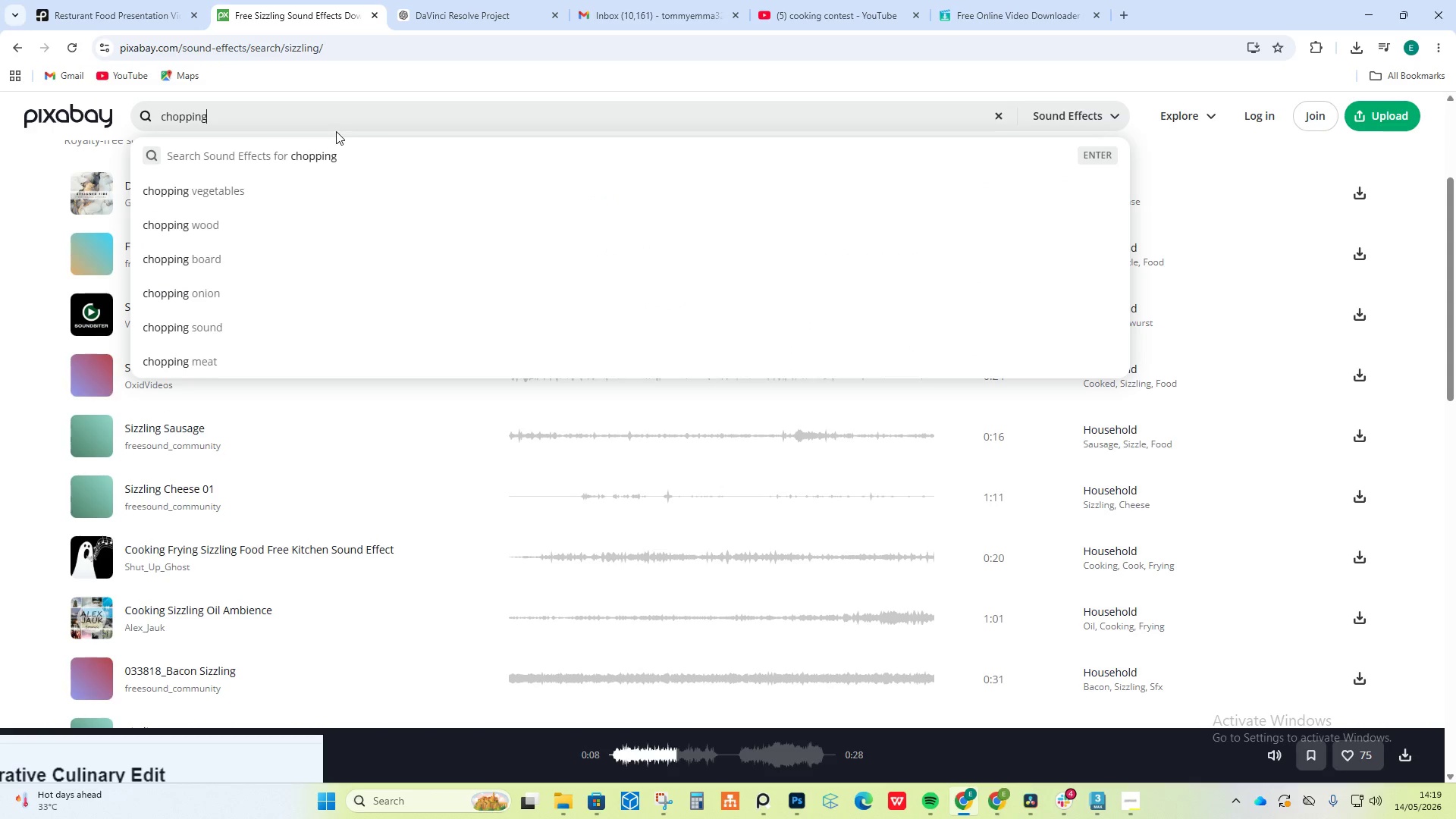 
left_click([218, 259])
 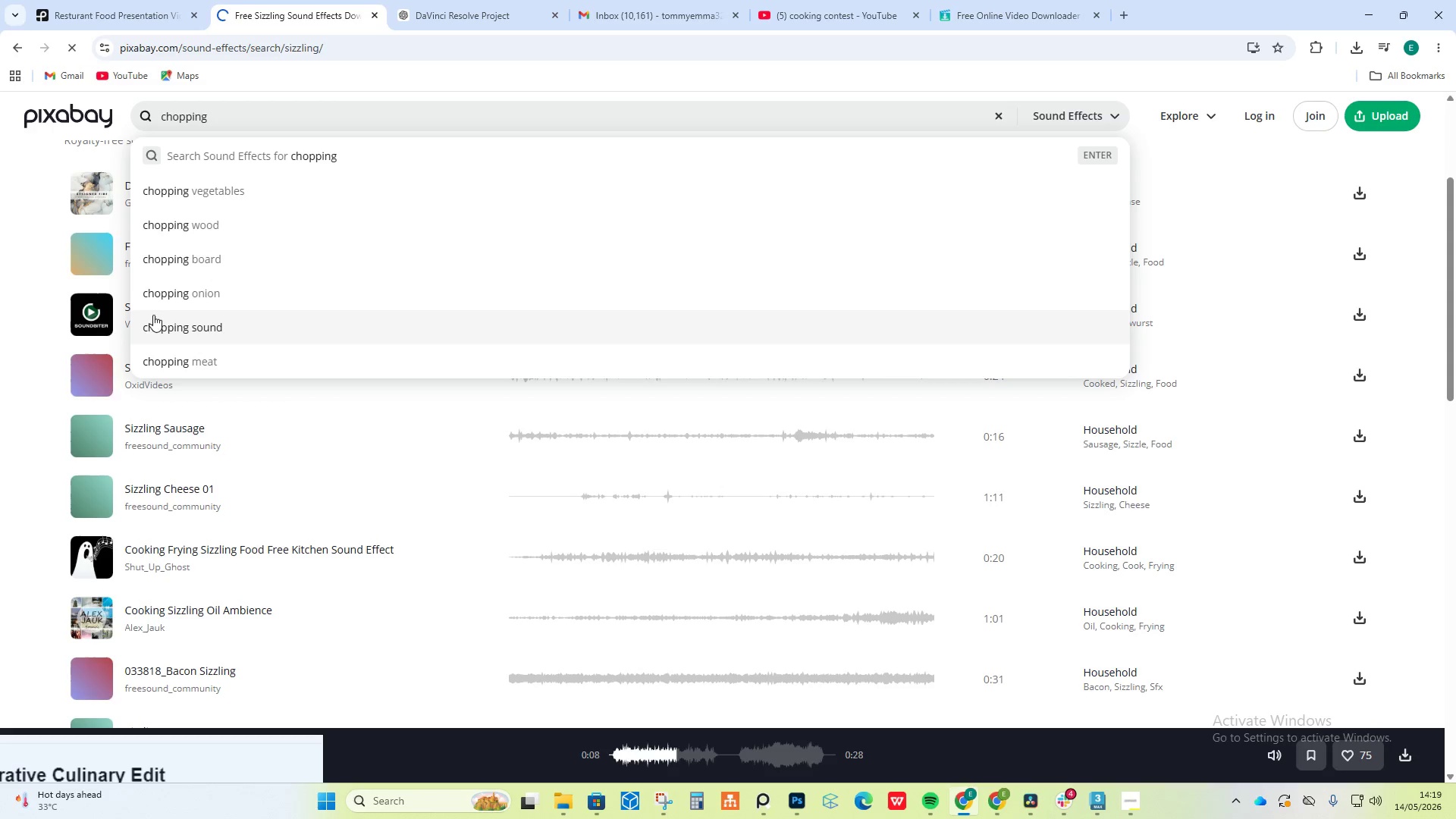 
left_click([191, 290])
 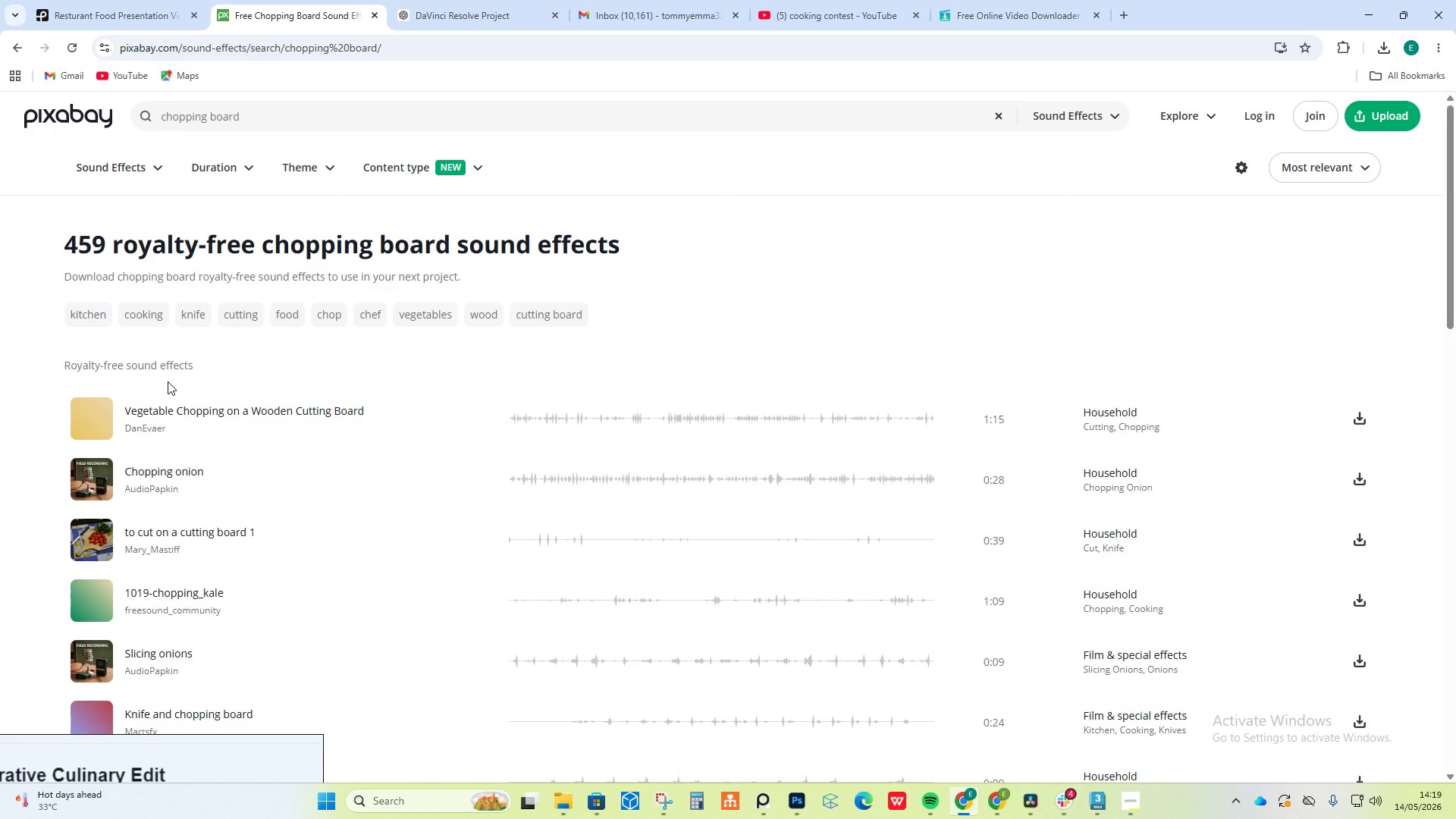 
left_click([86, 420])
 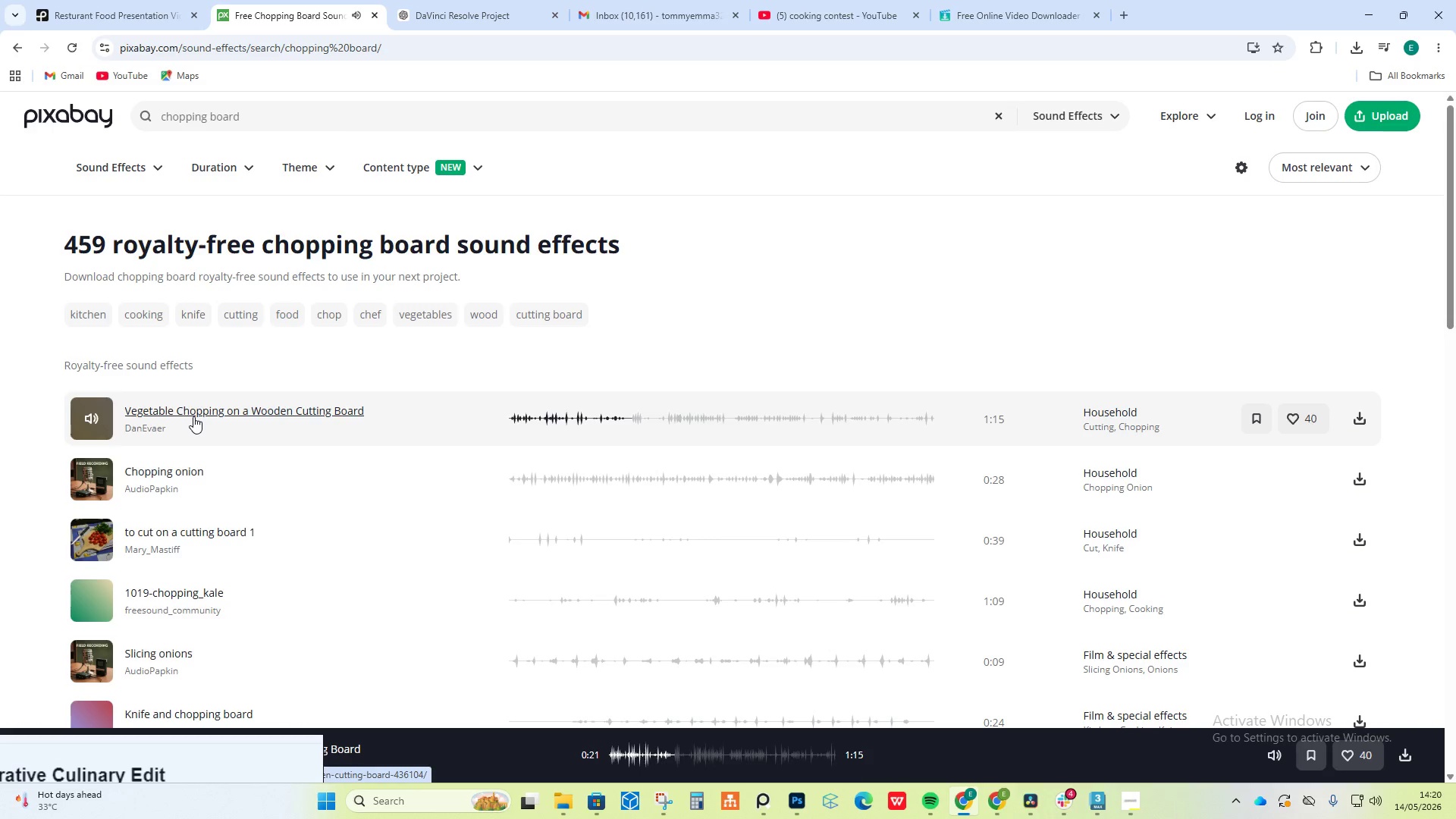 
wait(27.88)
 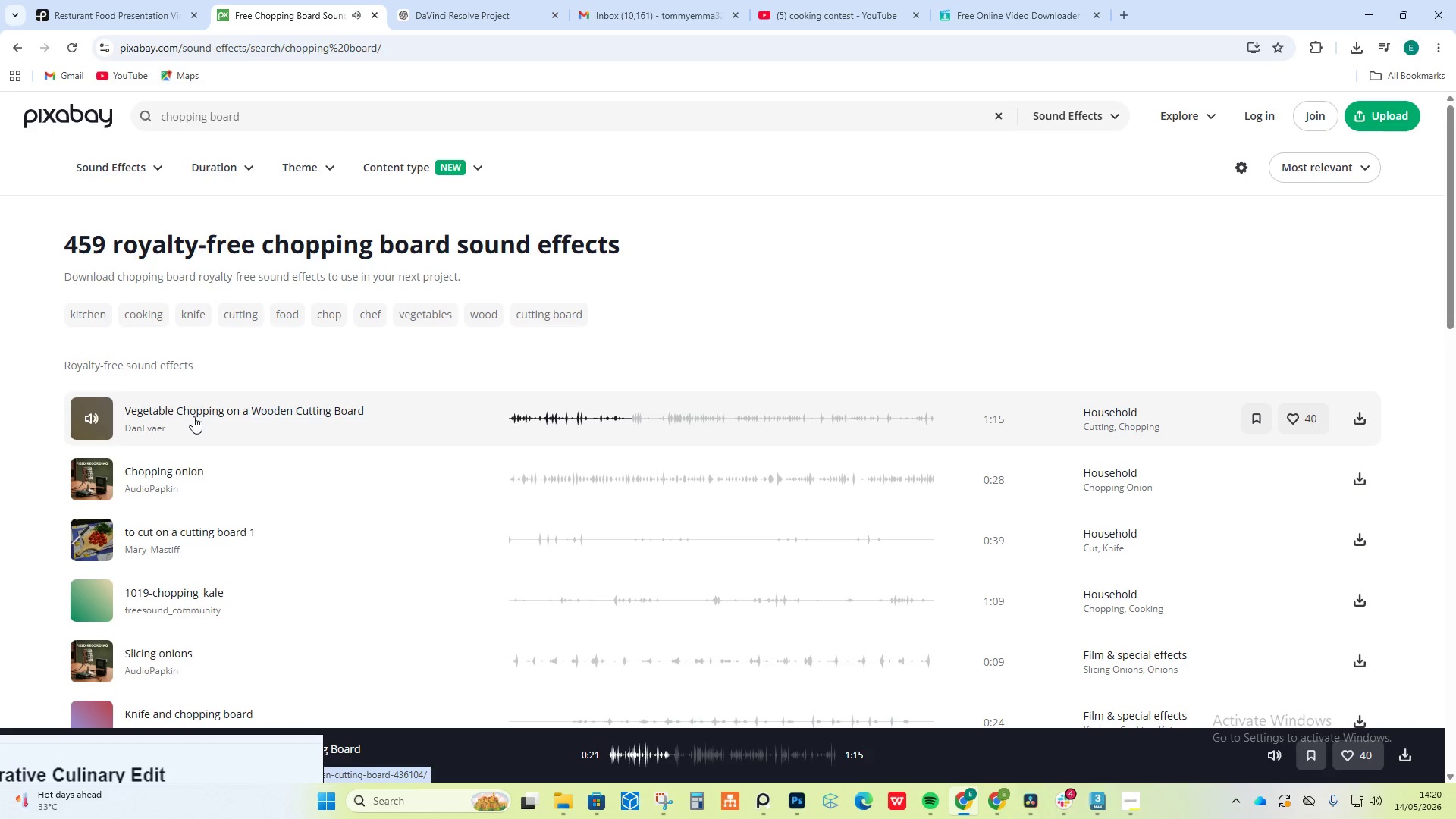 
left_click([89, 485])
 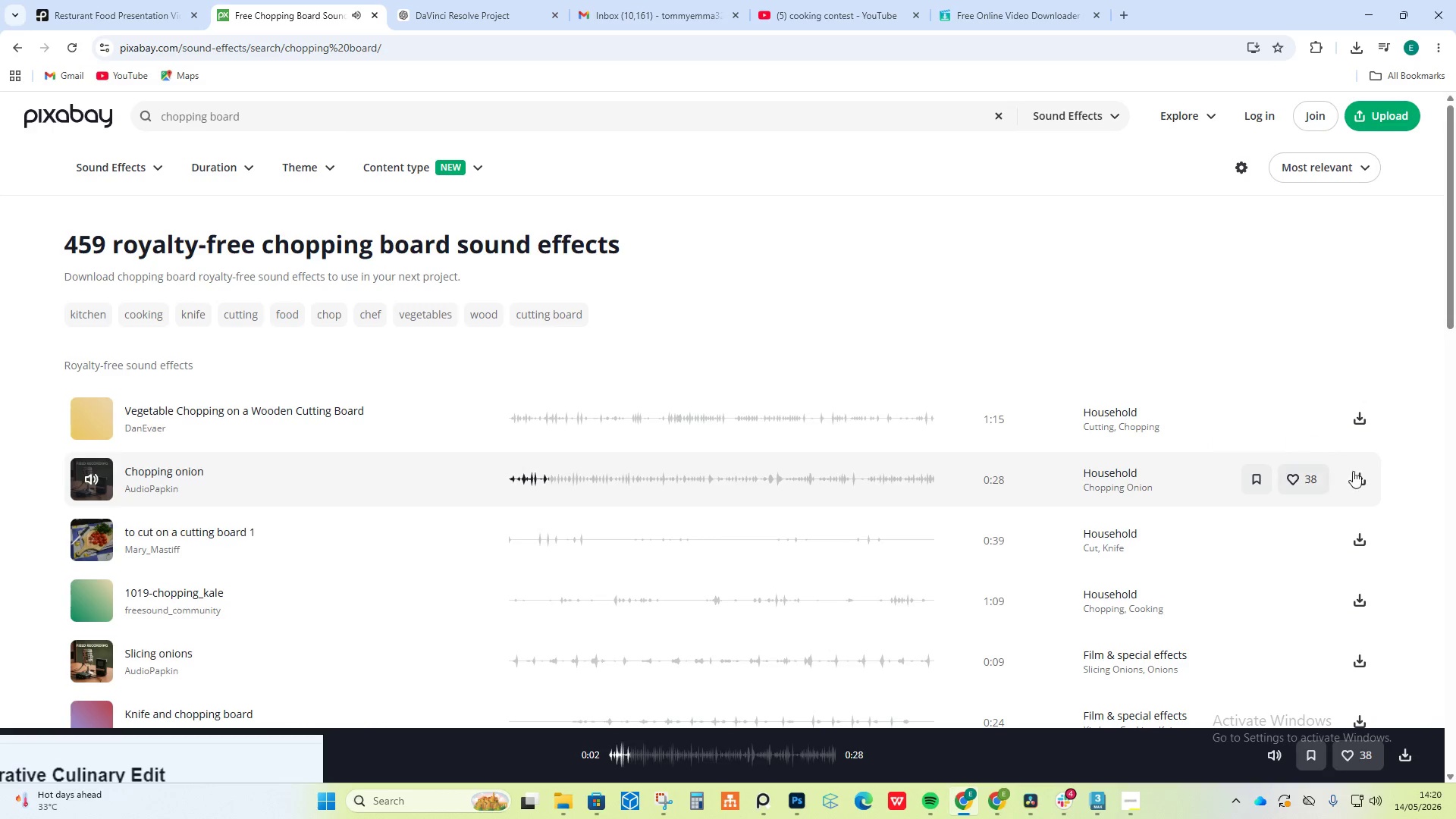 
left_click([1367, 484])
 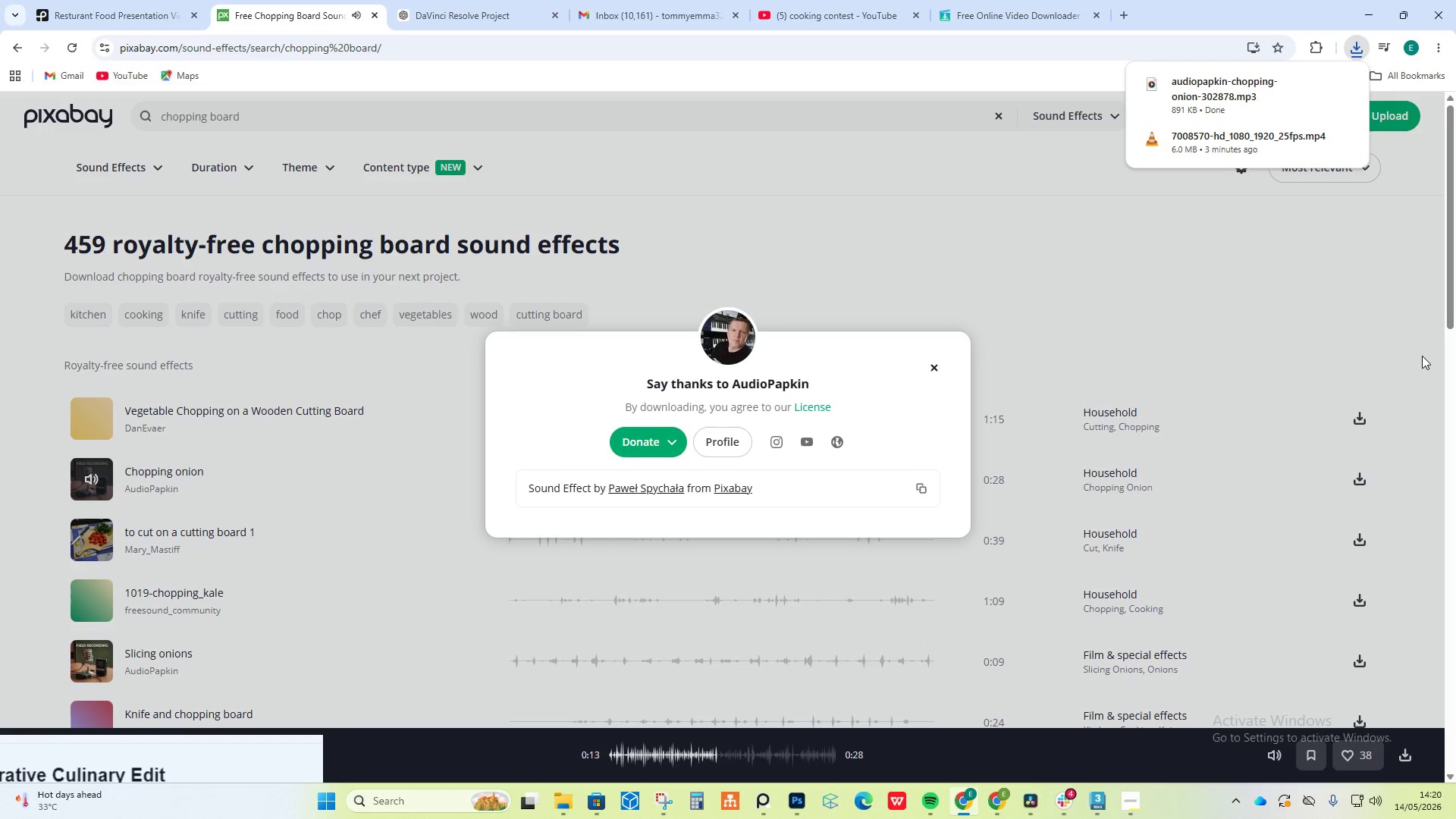 
wait(14.78)
 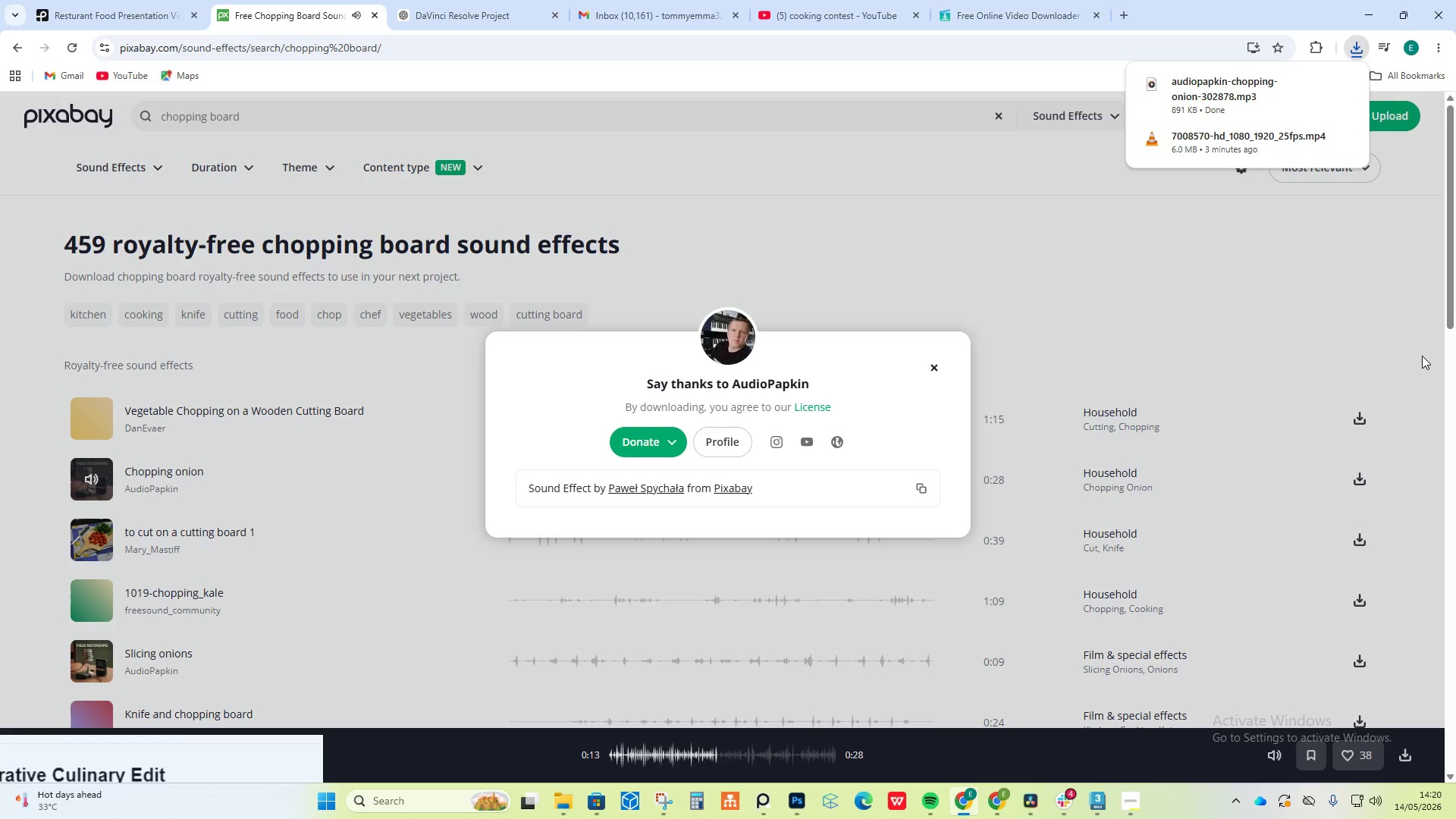 
left_click([938, 374])
 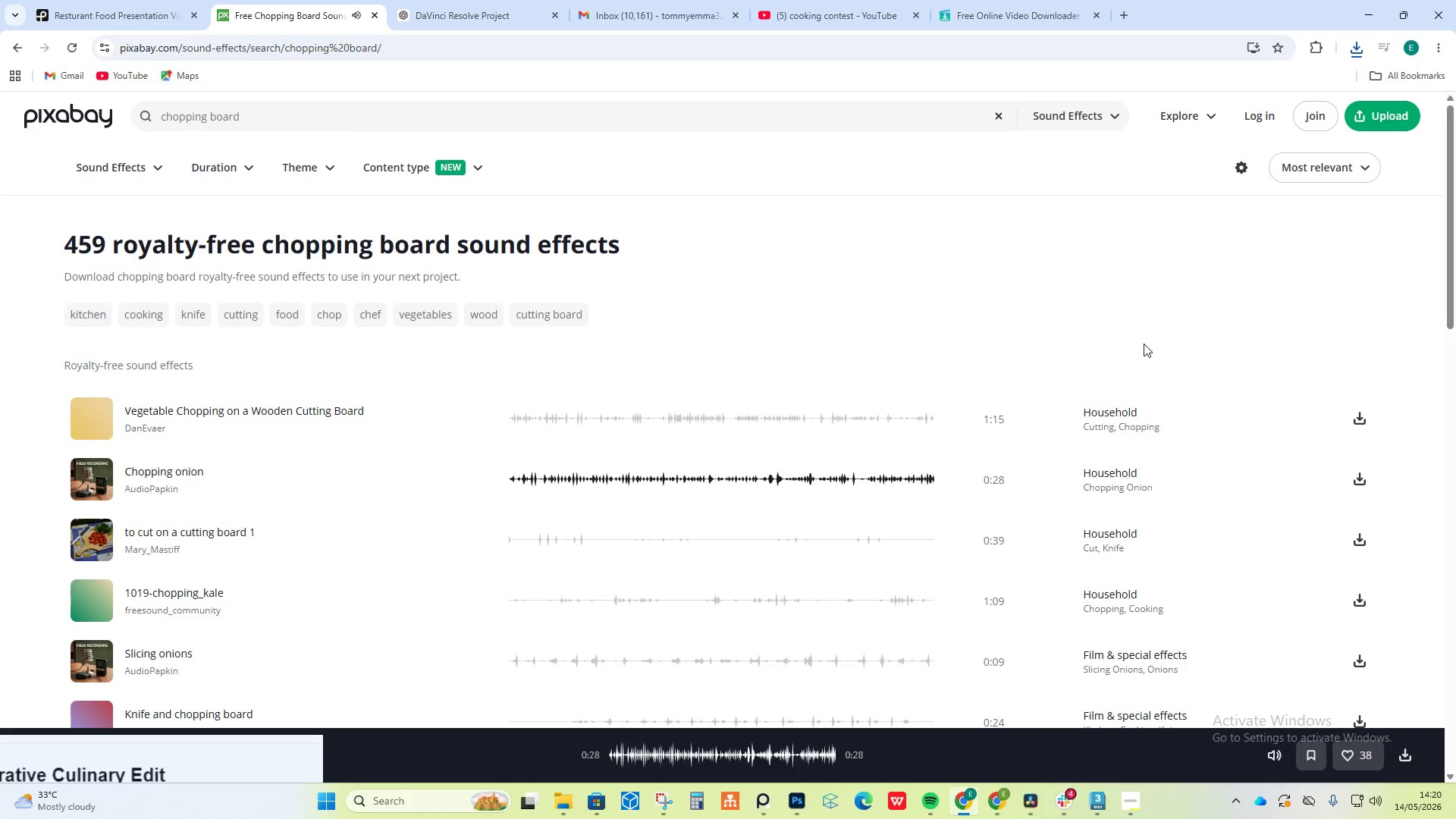 
wait(15.09)
 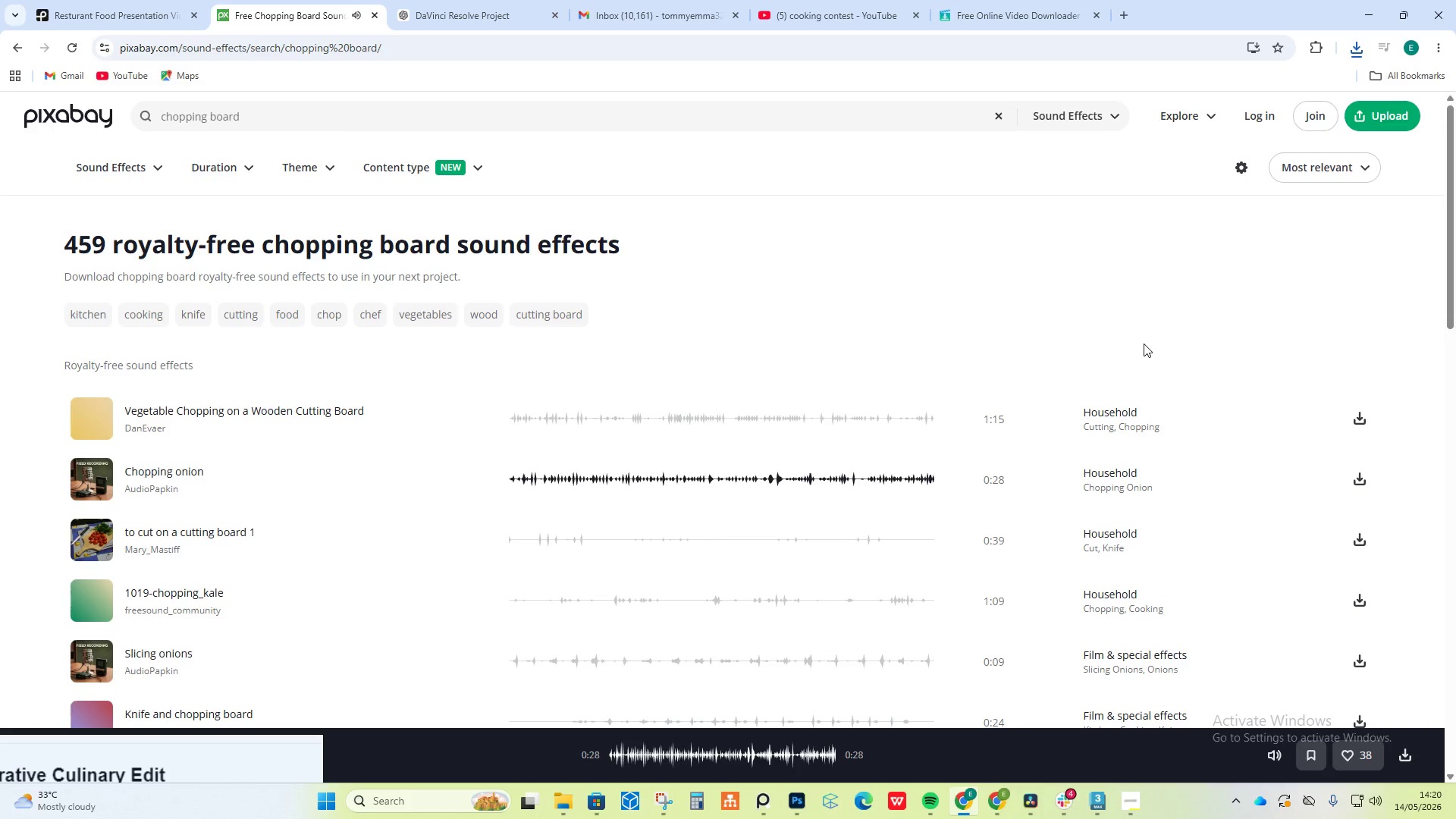 
left_click([1389, 49])
 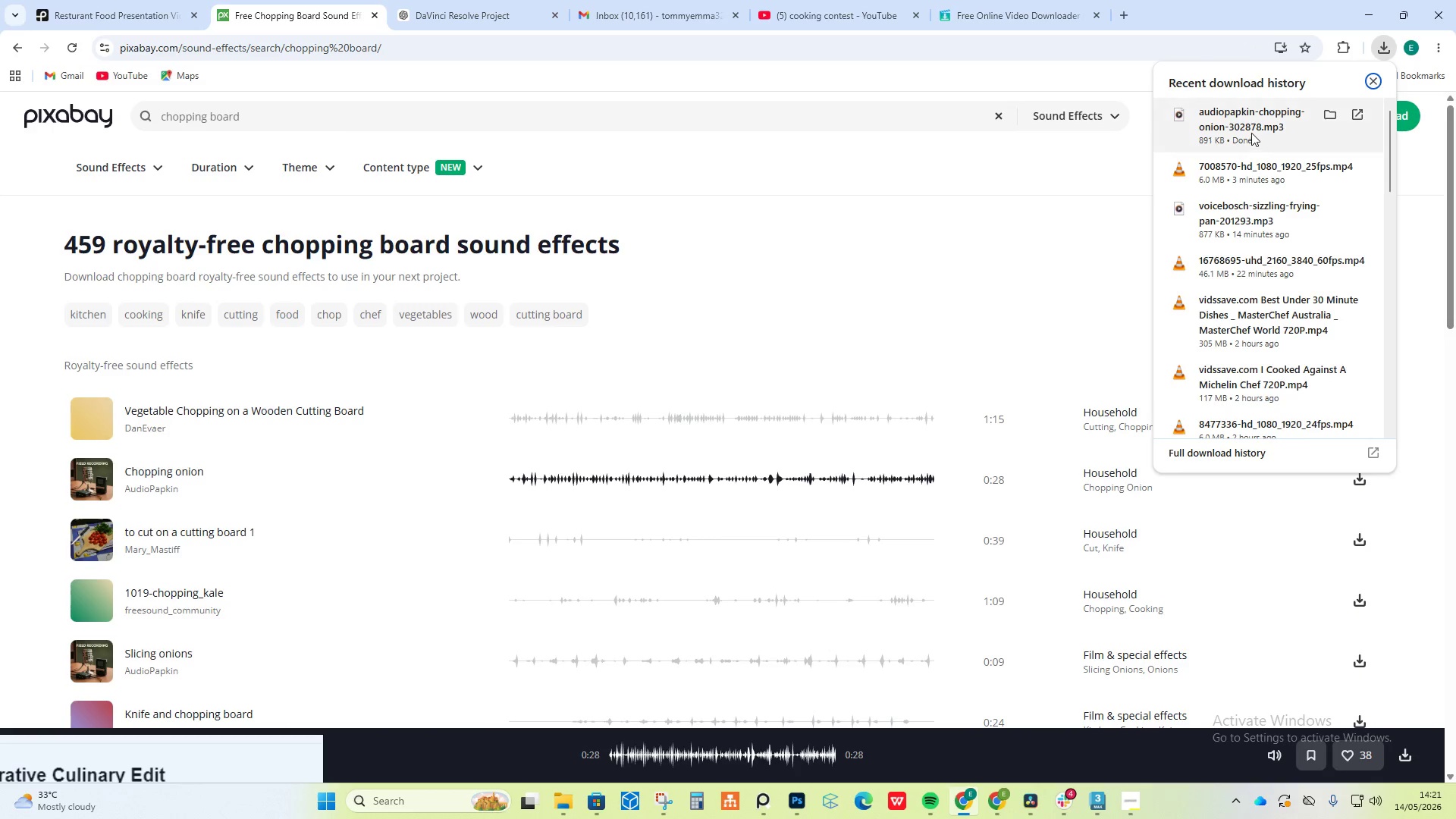 
left_click_drag(start_coordinate=[1252, 130], to_coordinate=[979, 634])
 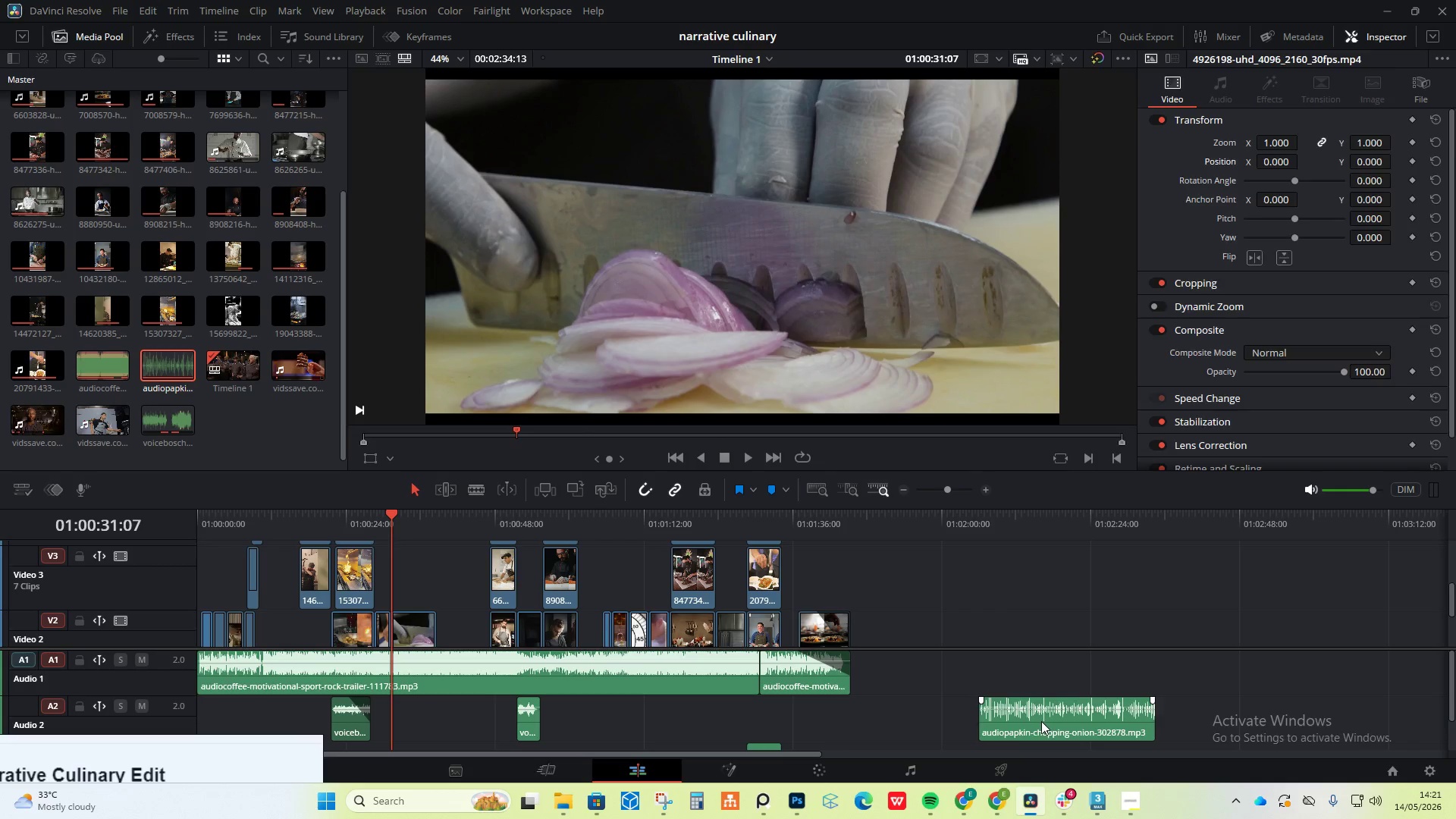 
left_click_drag(start_coordinate=[1041, 721], to_coordinate=[979, 727])
 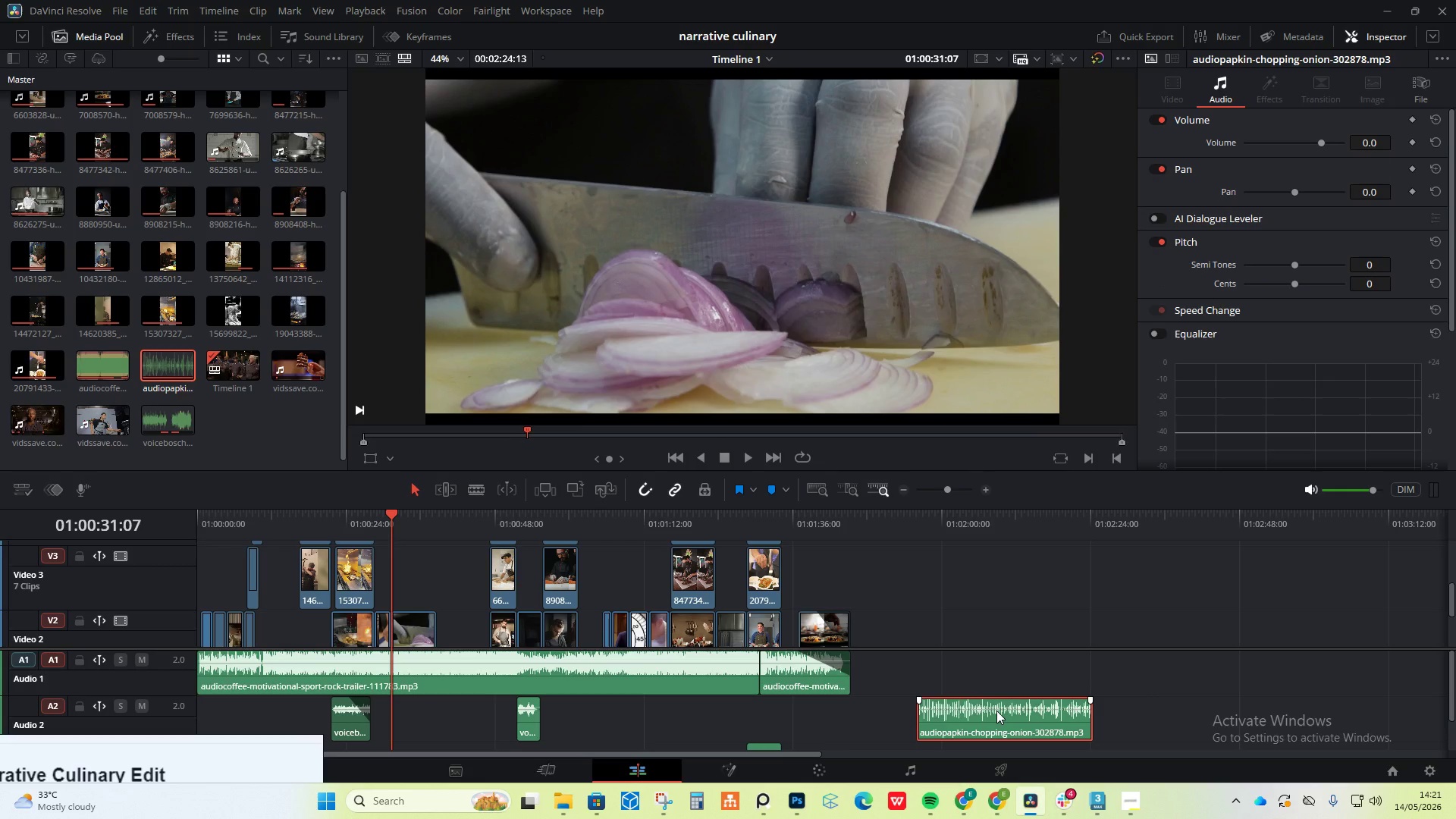 
wait(6.58)
 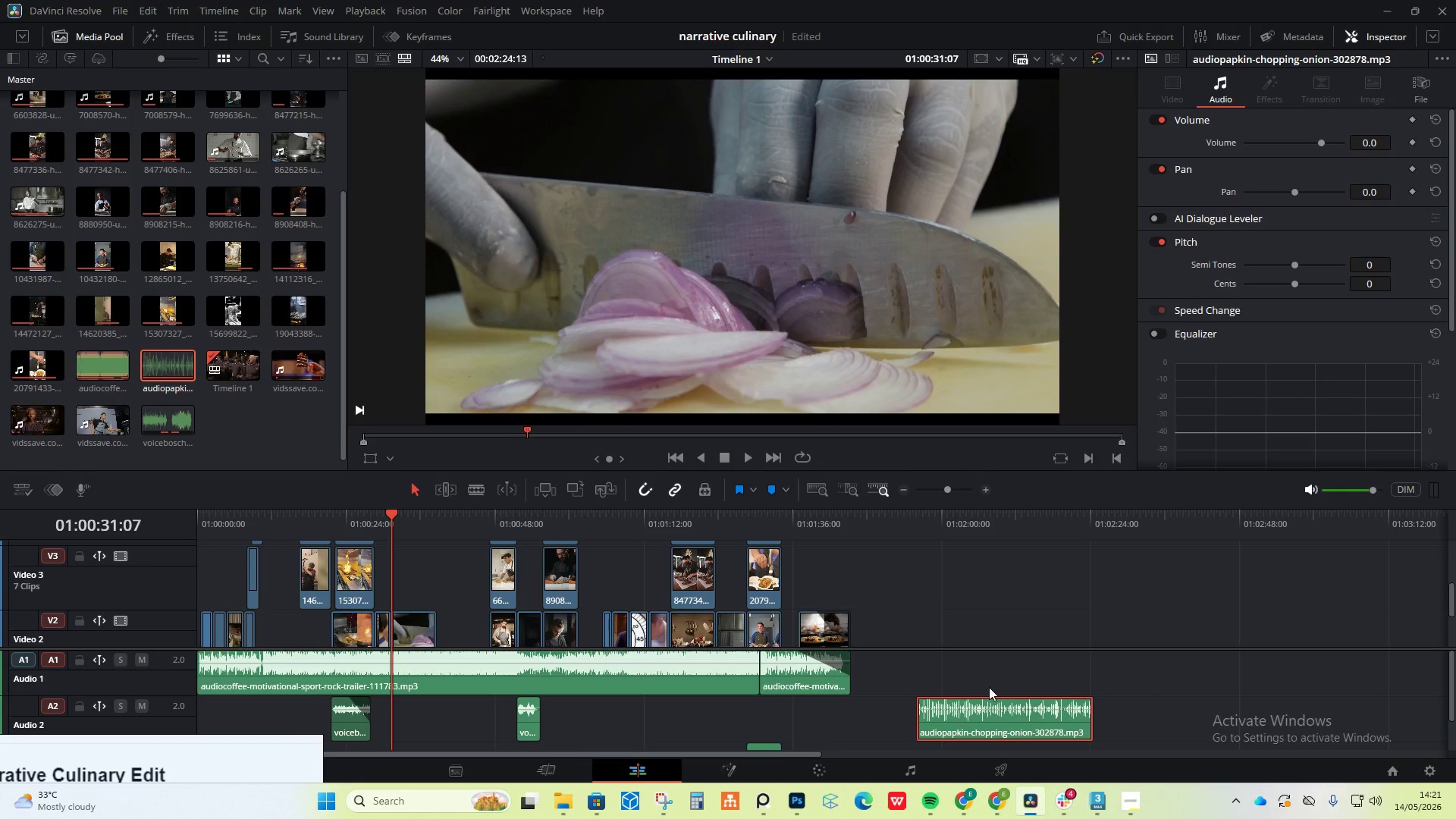 
left_click_drag(start_coordinate=[997, 709], to_coordinate=[627, 710])
 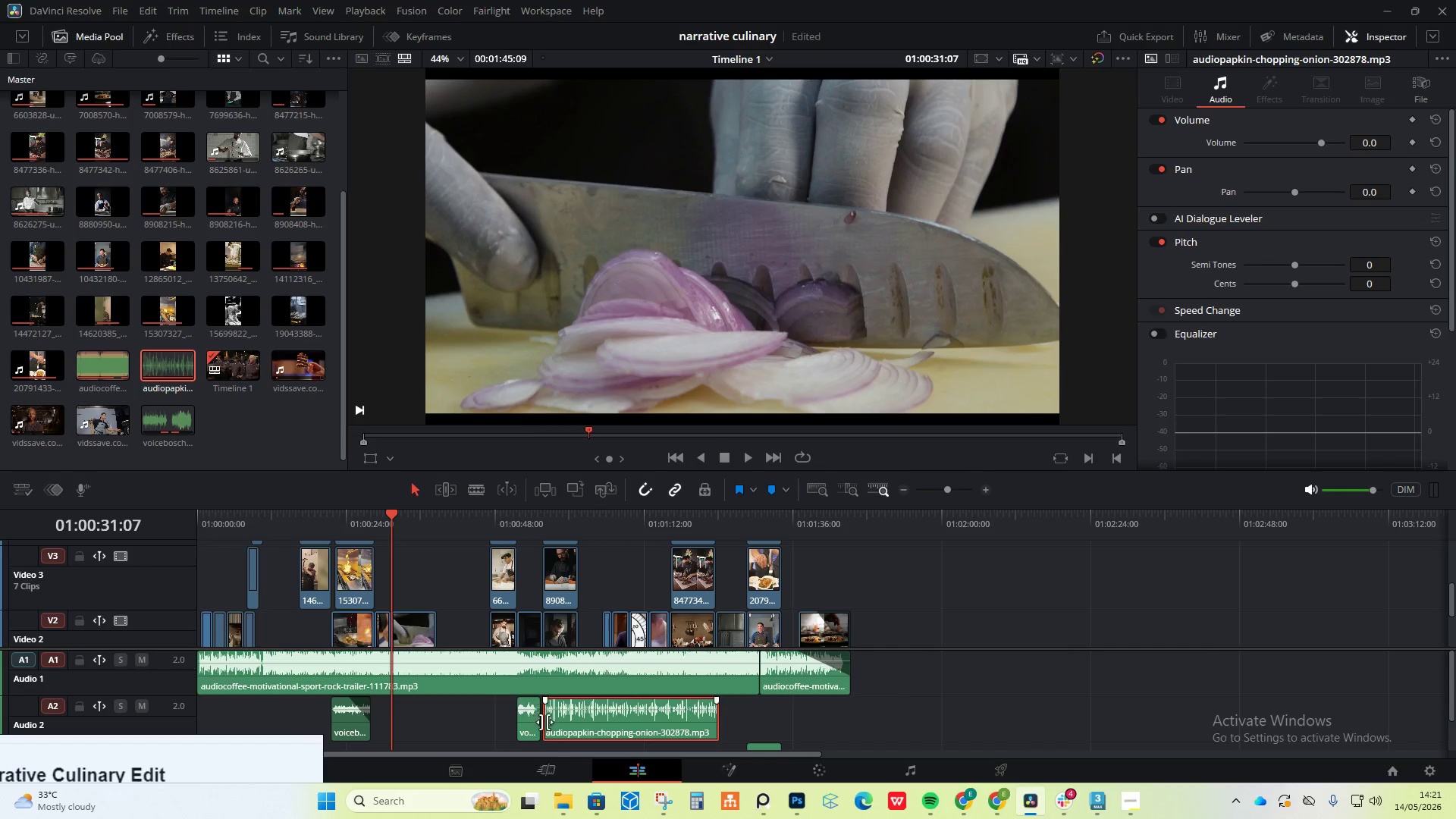 
hold_key(key=AltLeft, duration=0.89)
scroll: coordinate [746, 753], scroll_direction: up, amount: 6.0
 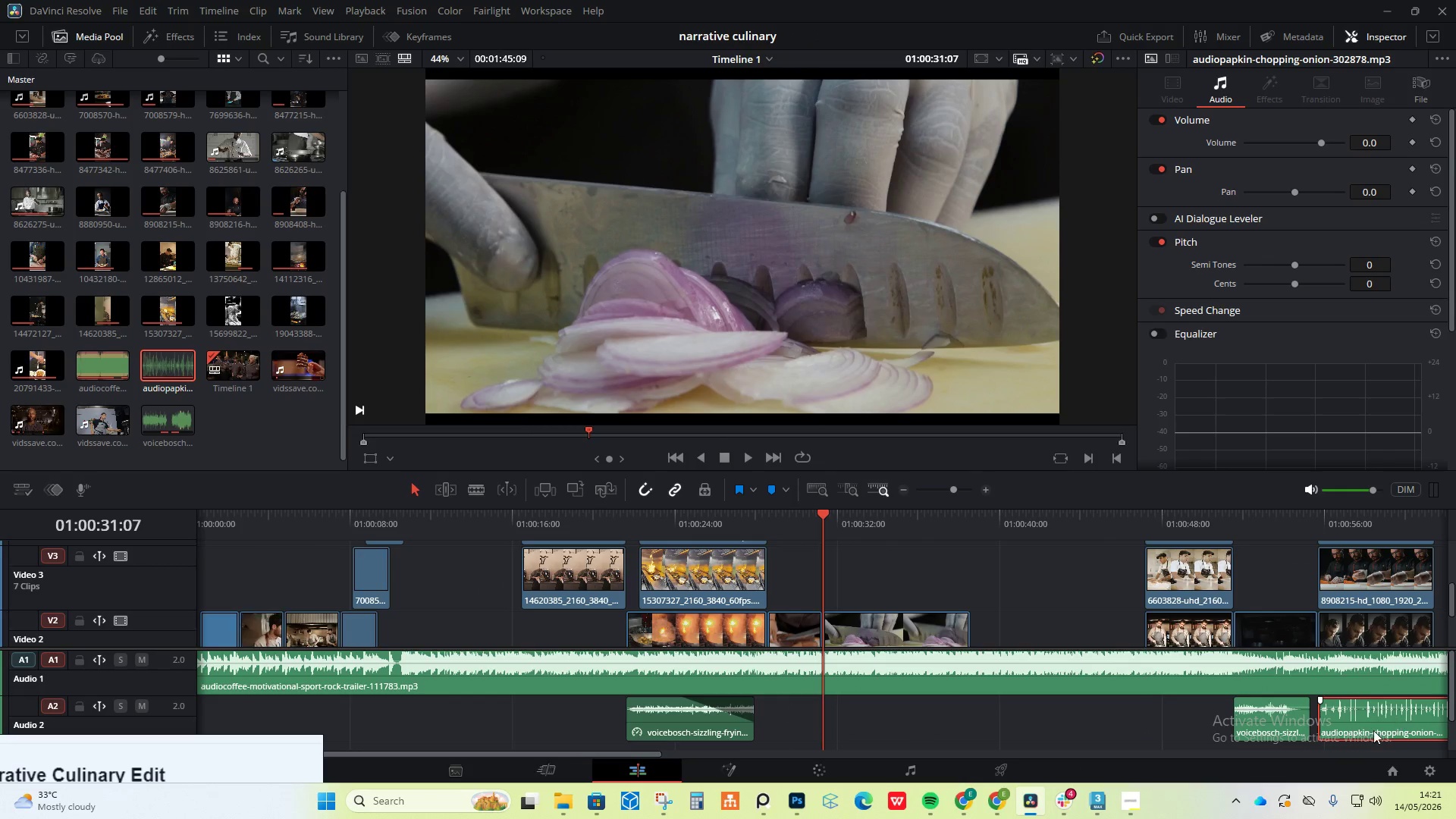 
left_click_drag(start_coordinate=[1370, 730], to_coordinate=[1363, 733])
 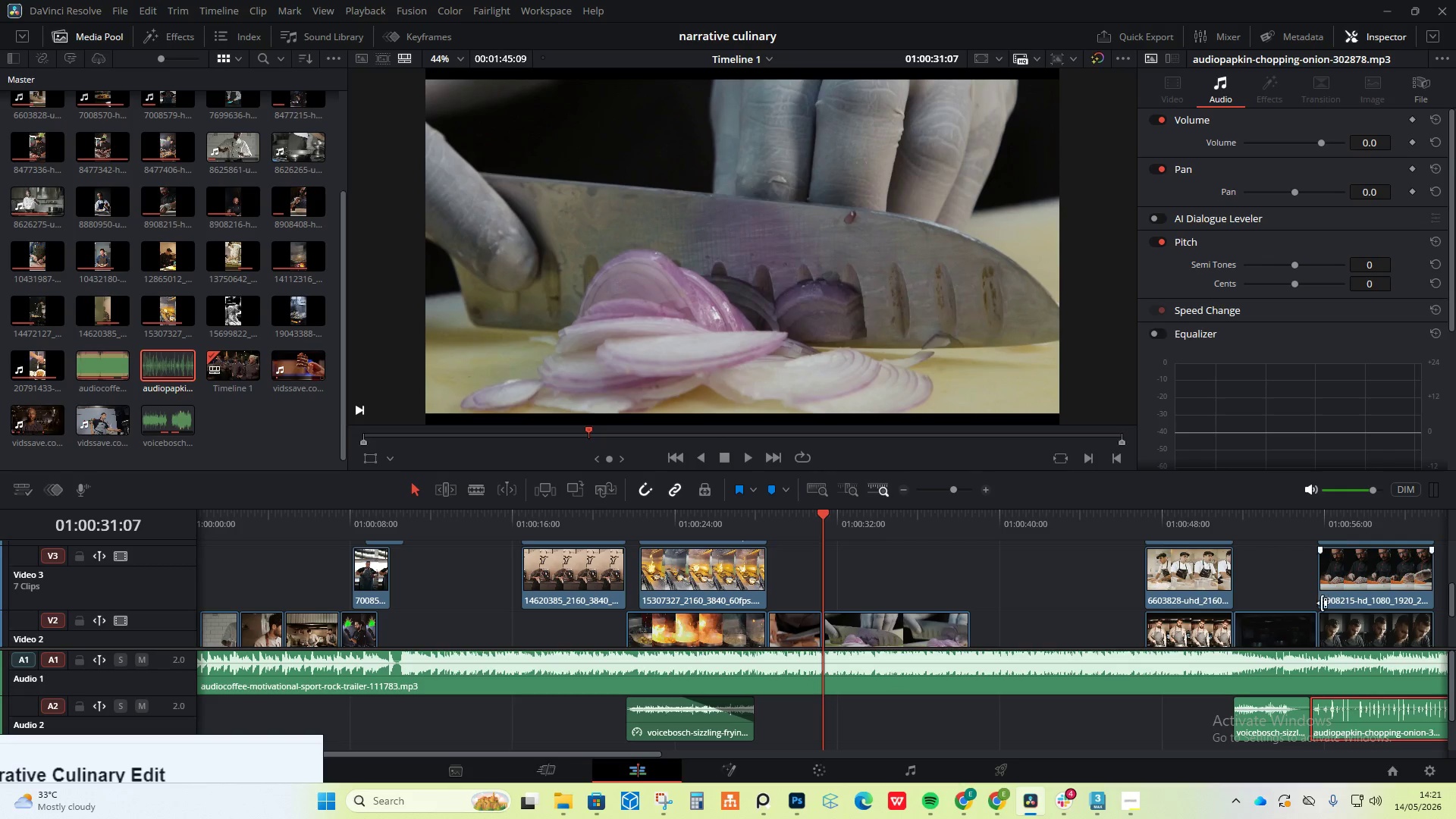 
wait(24.38)
 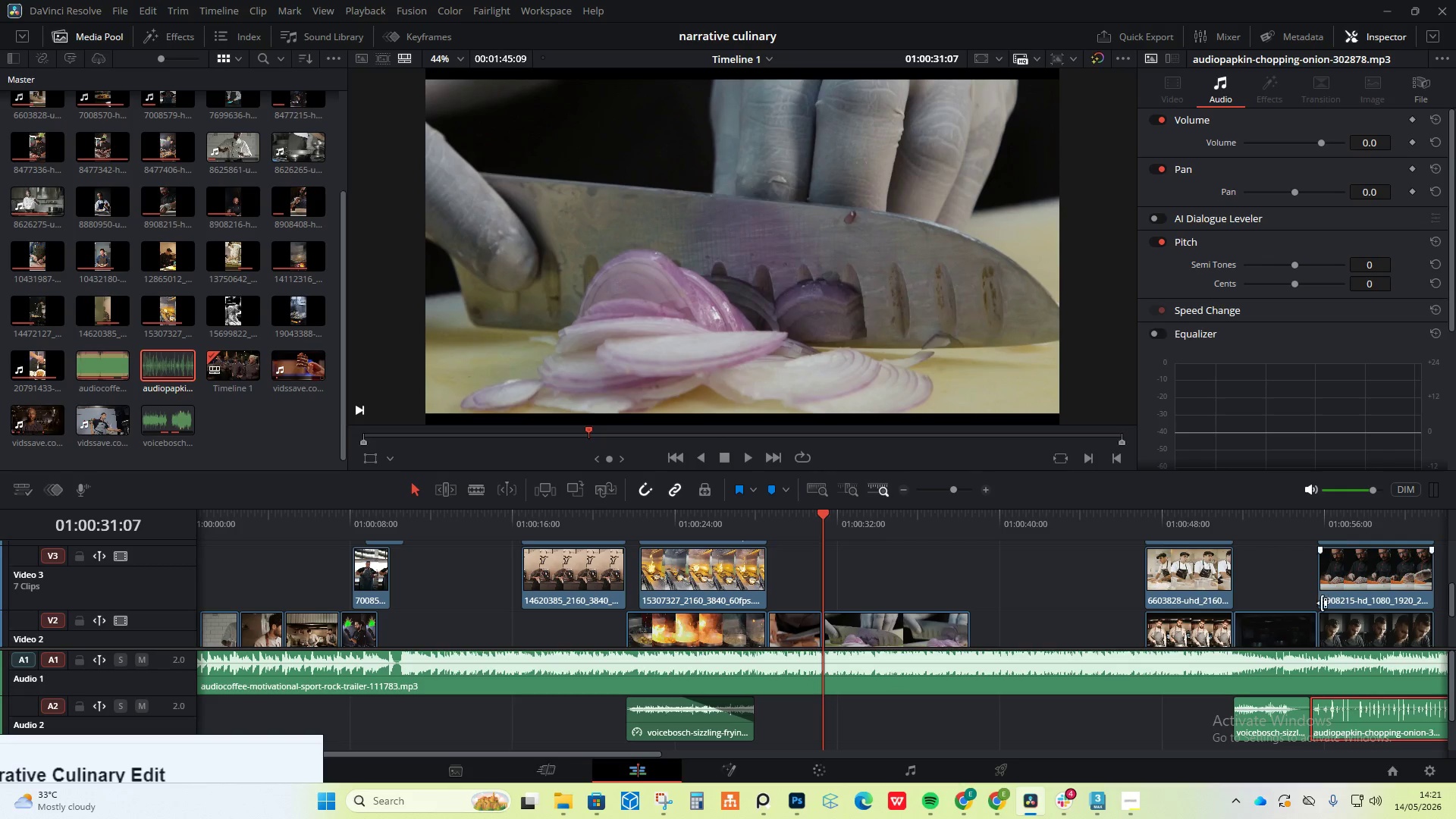 
left_click_drag(start_coordinate=[1255, 516], to_coordinate=[1235, 516])
 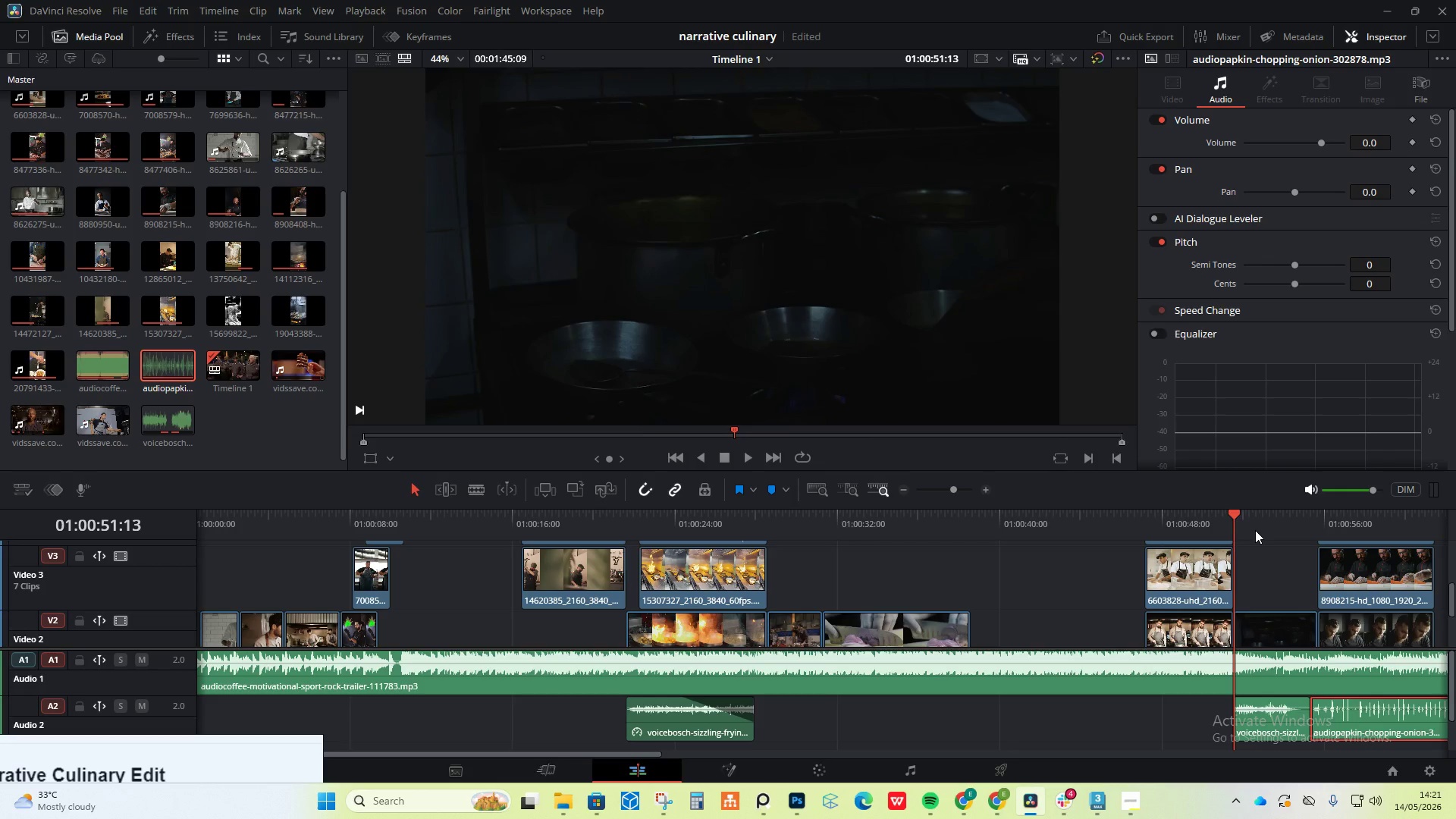 
wait(7.09)
 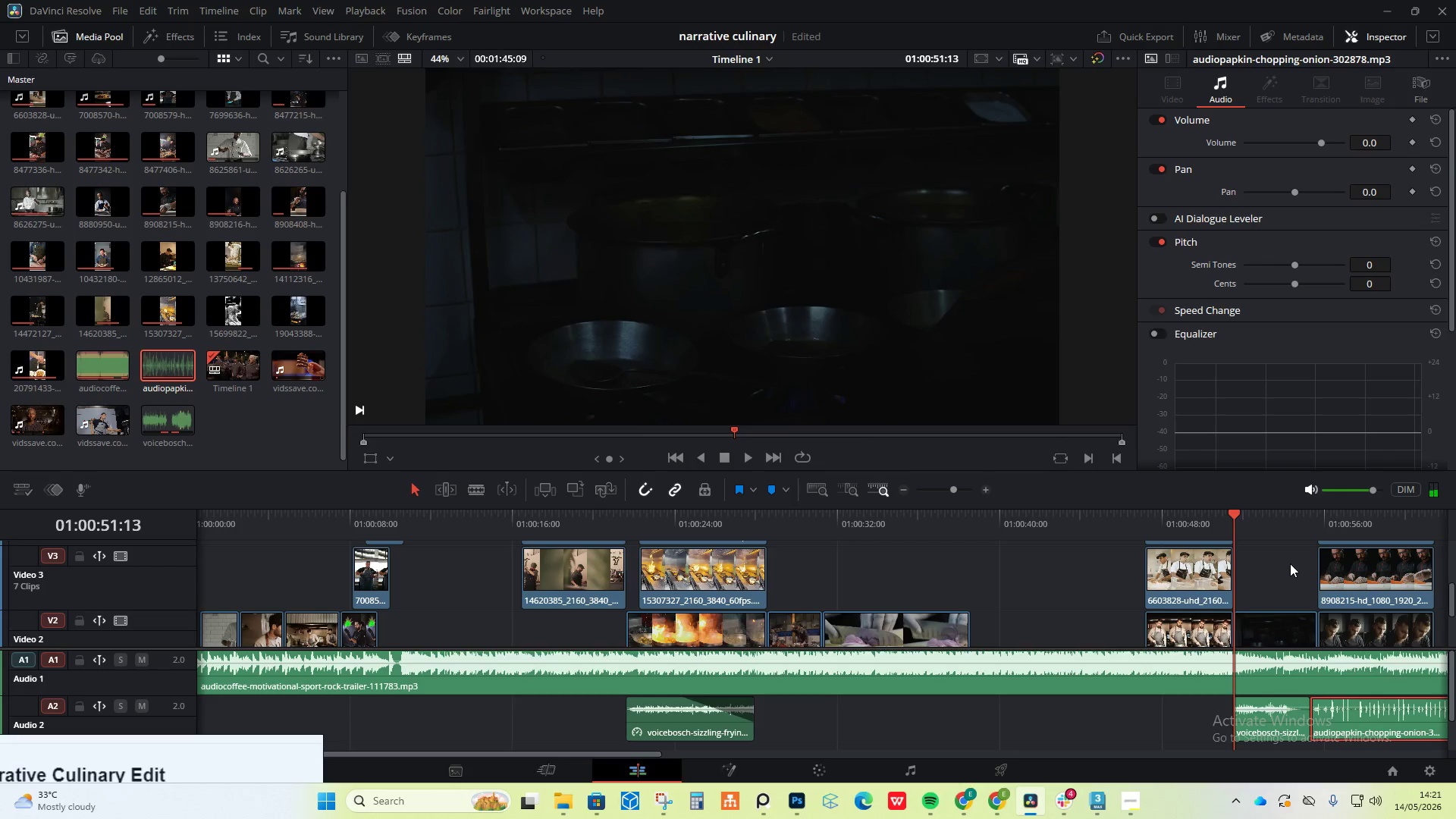 
left_click_drag(start_coordinate=[1234, 514], to_coordinate=[1332, 538])
 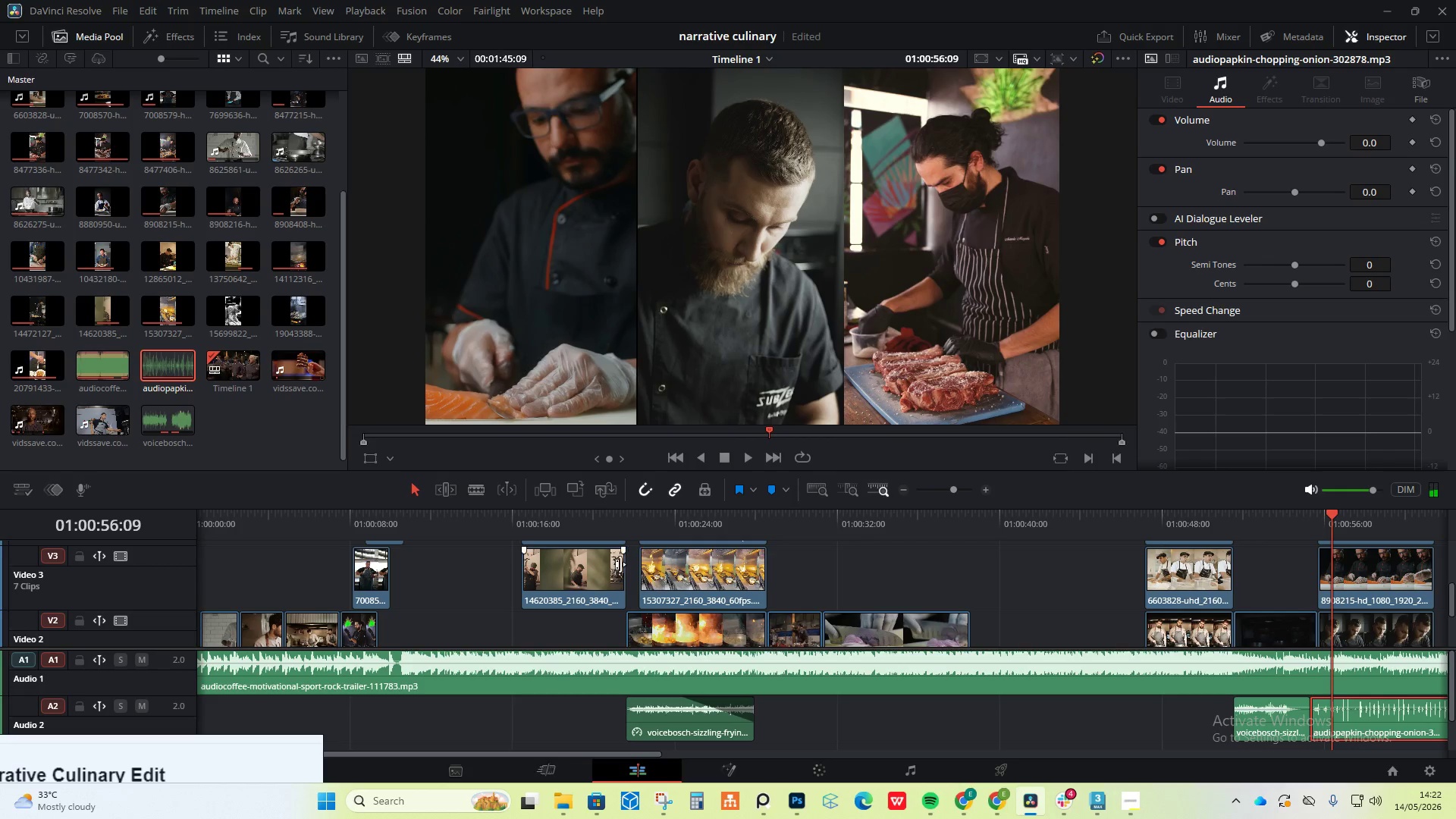 
left_click_drag(start_coordinate=[630, 522], to_coordinate=[837, 523])
 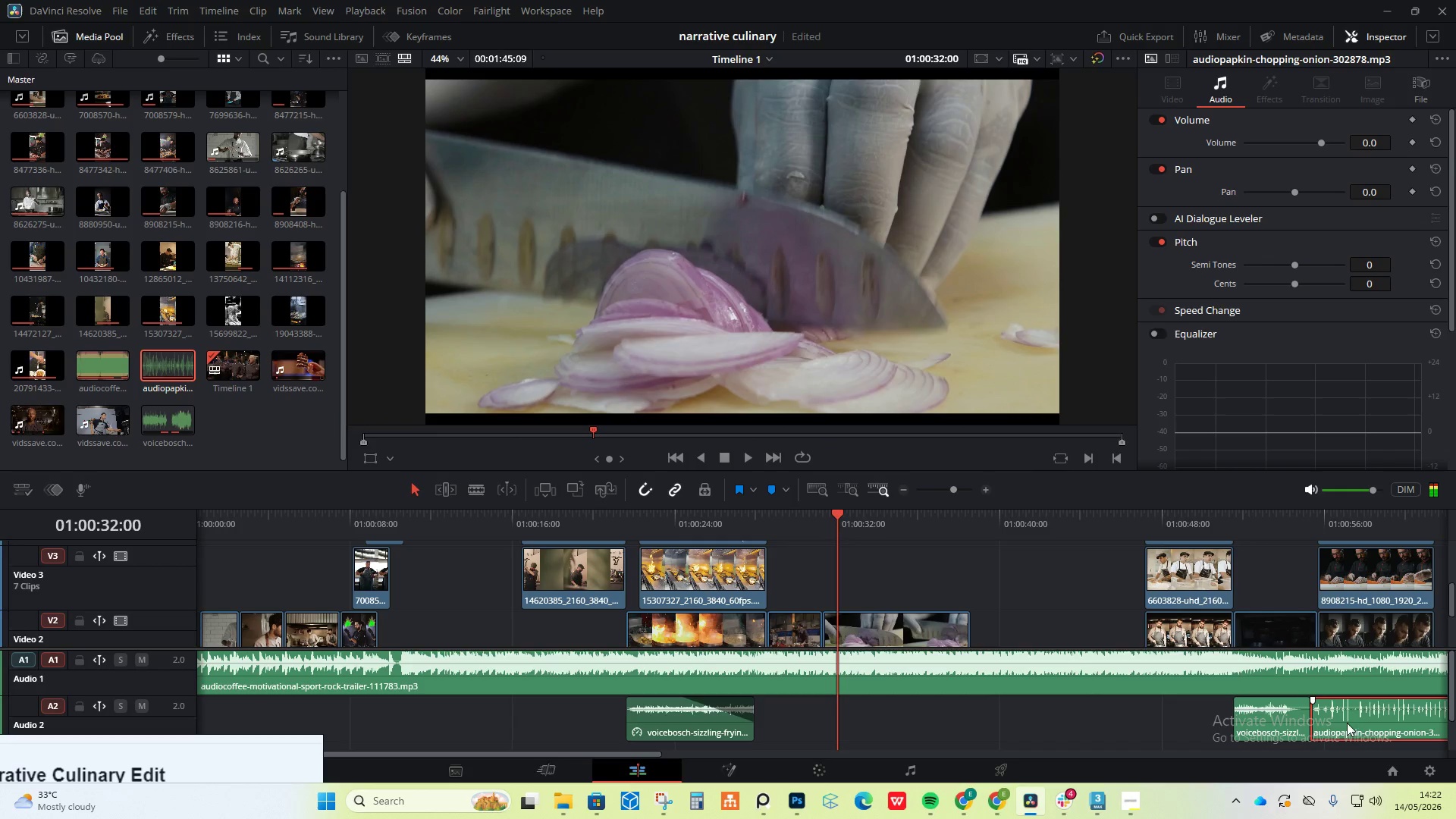 
left_click_drag(start_coordinate=[1375, 727], to_coordinate=[1023, 738])
 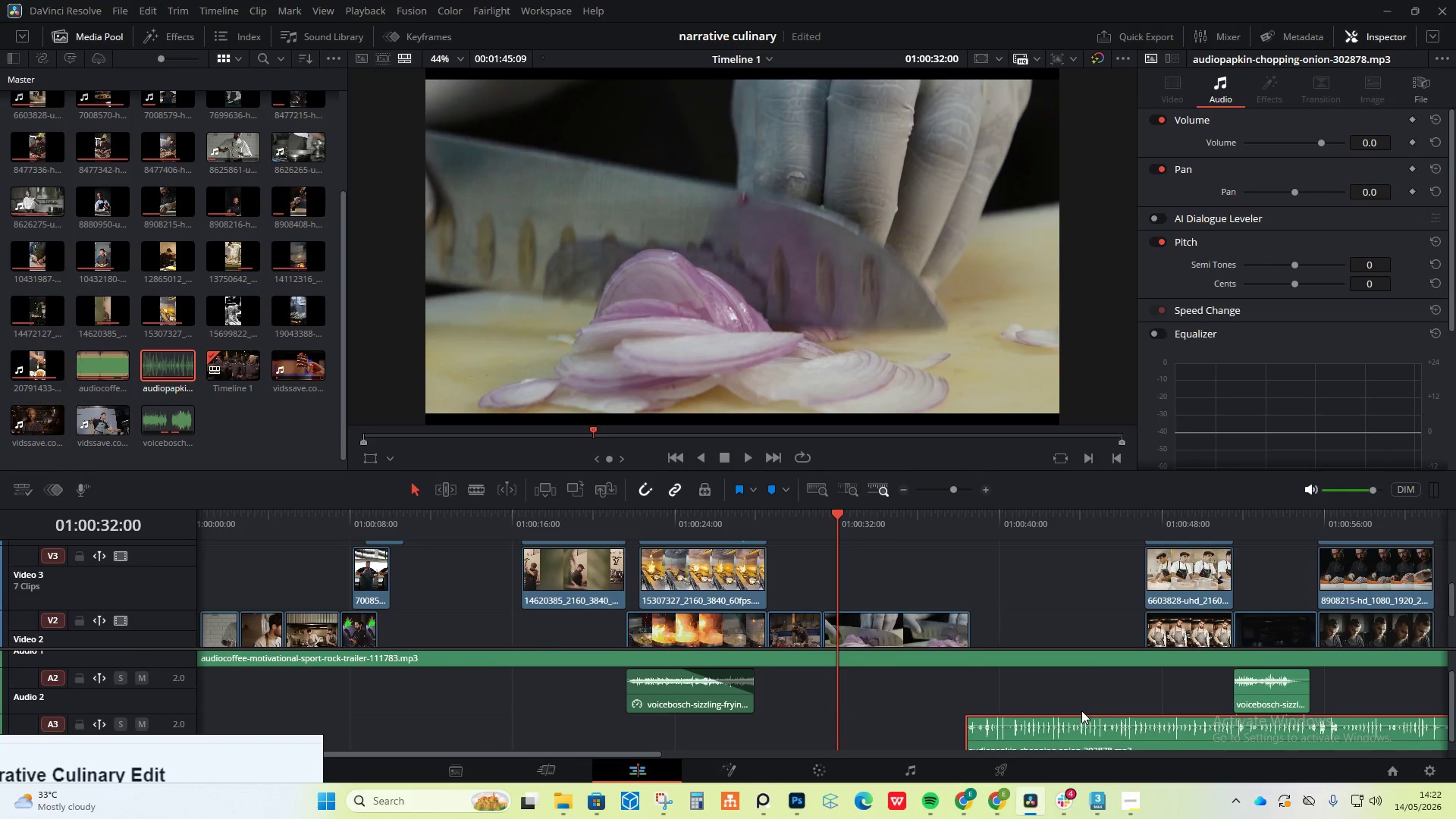 
scroll: coordinate [1018, 692], scroll_direction: down, amount: 4.0
 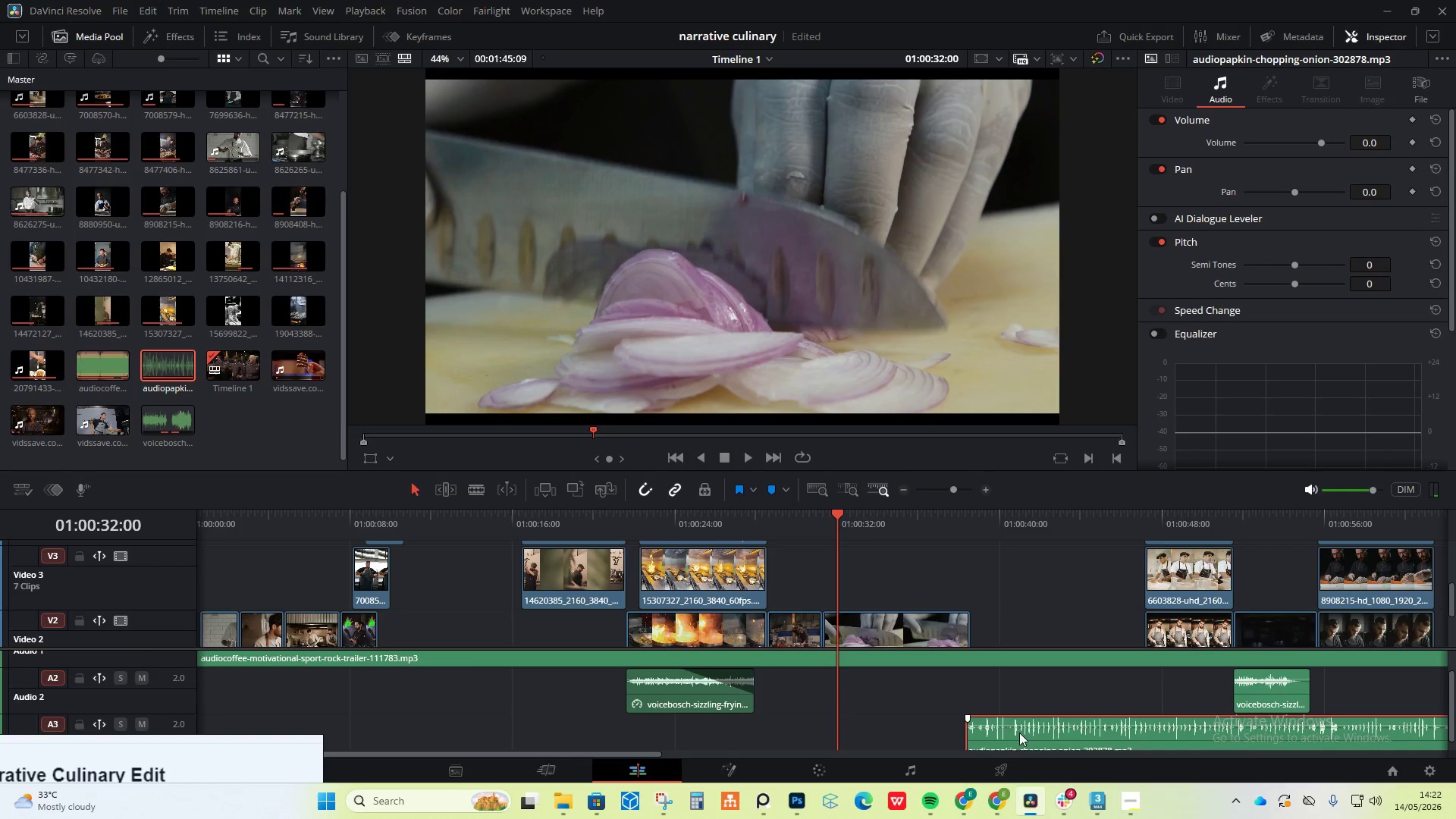 
hold_key(key=AltLeft, duration=0.7)
scroll: coordinate [1081, 711], scroll_direction: down, amount: 3.0
 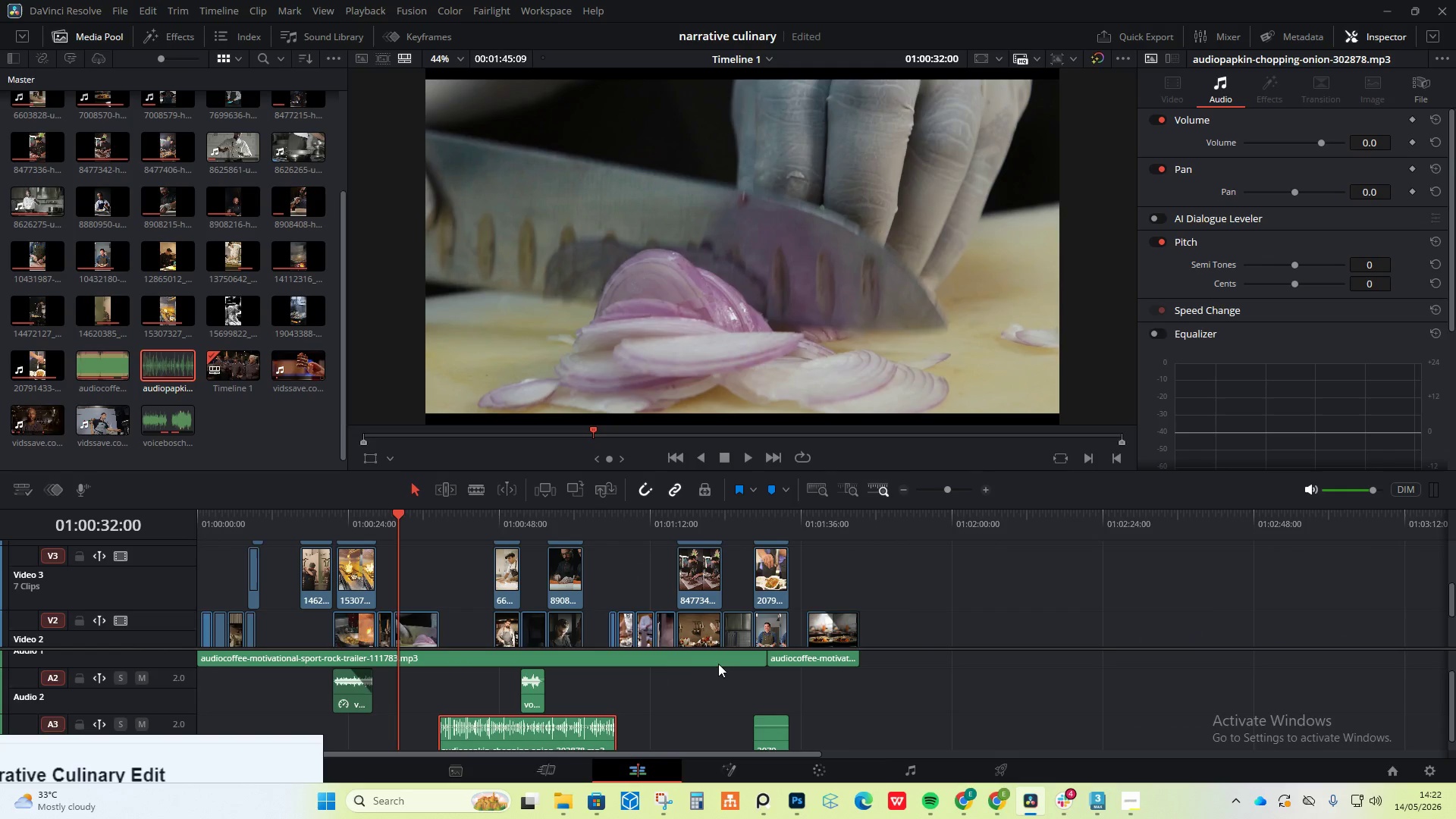 
key(Control+Z)
 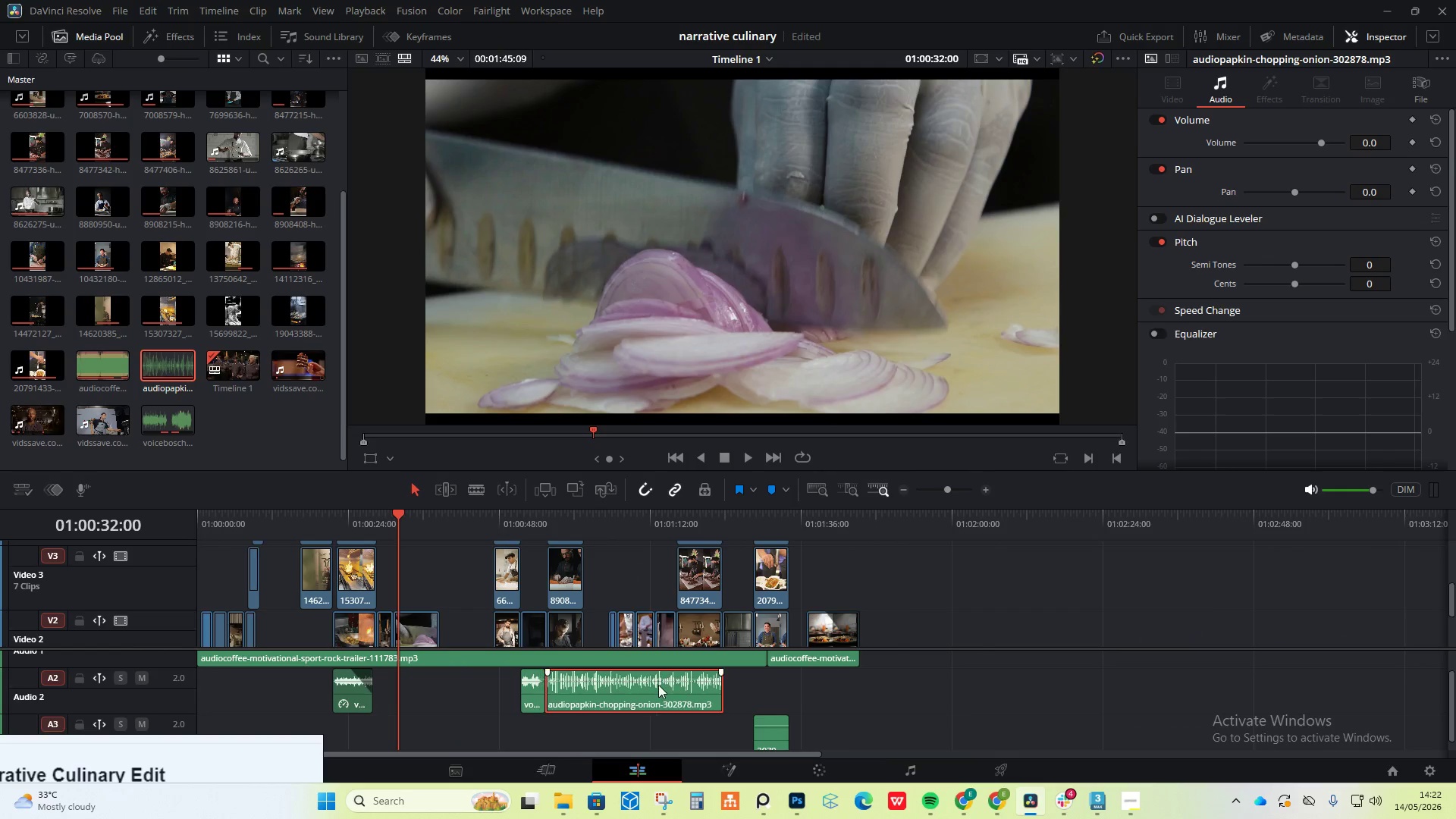 
key(Control+Z)
 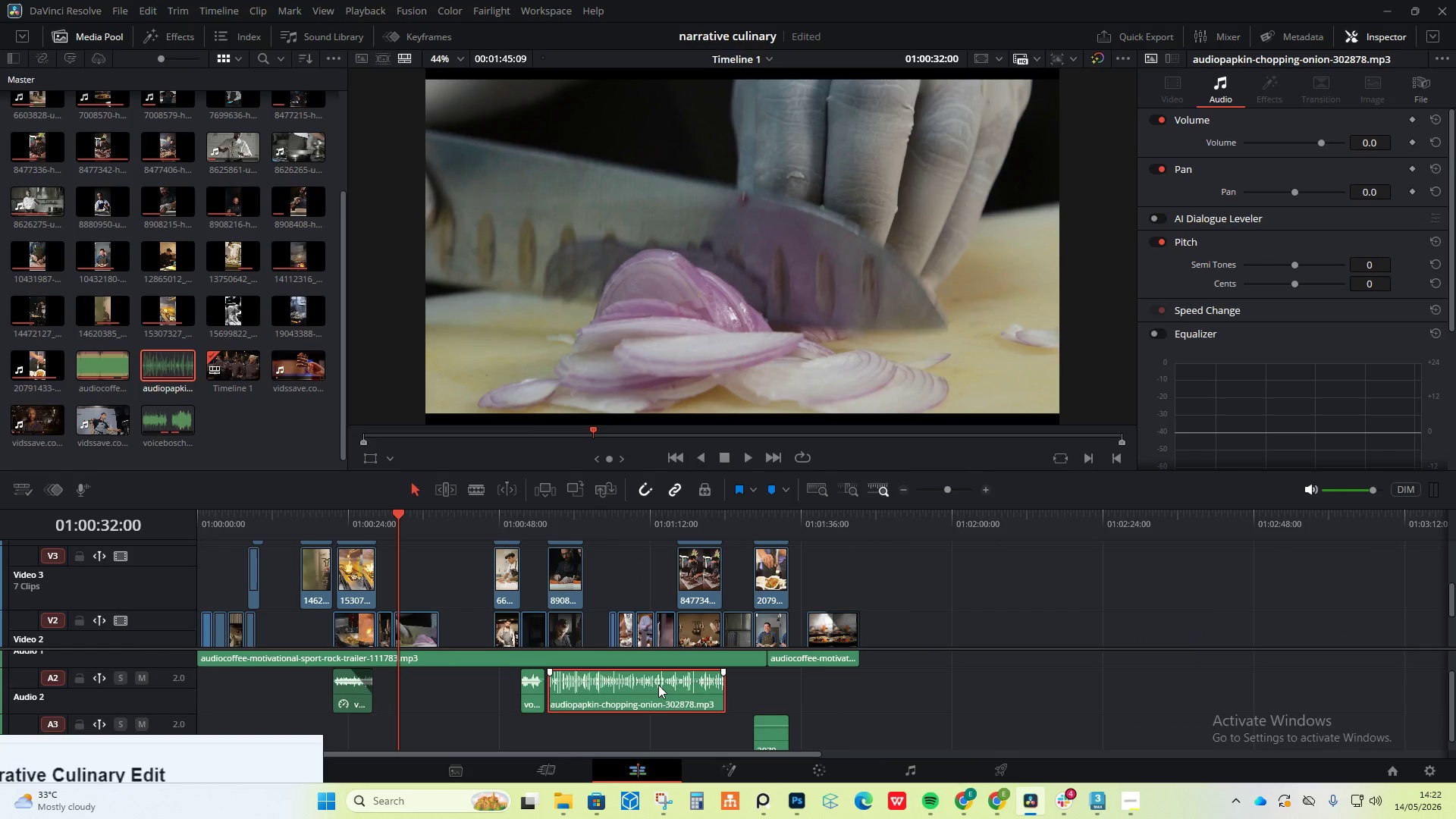 
key(Control+Z)
 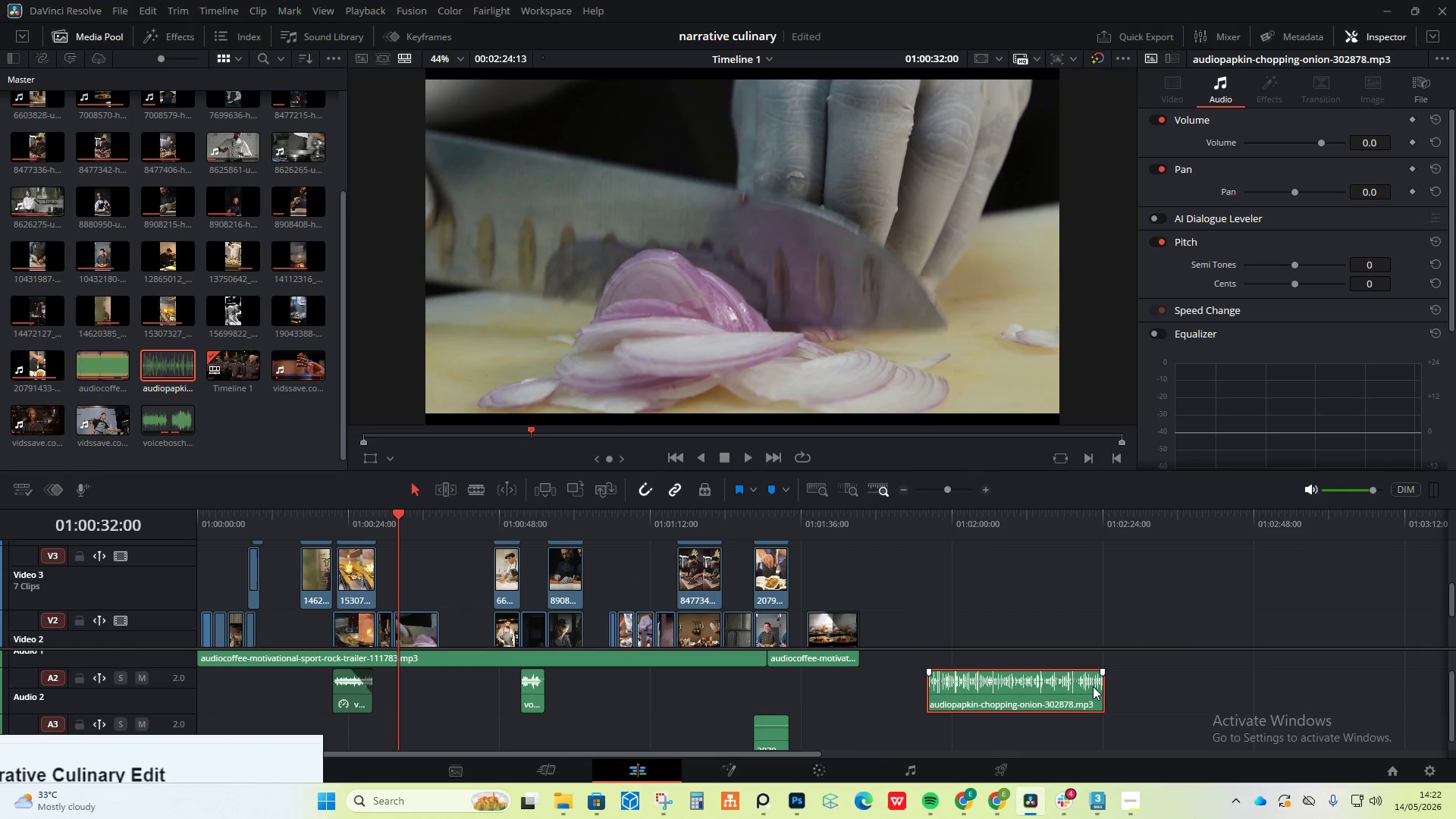 
left_click_drag(start_coordinate=[1105, 686], to_coordinate=[974, 701])
 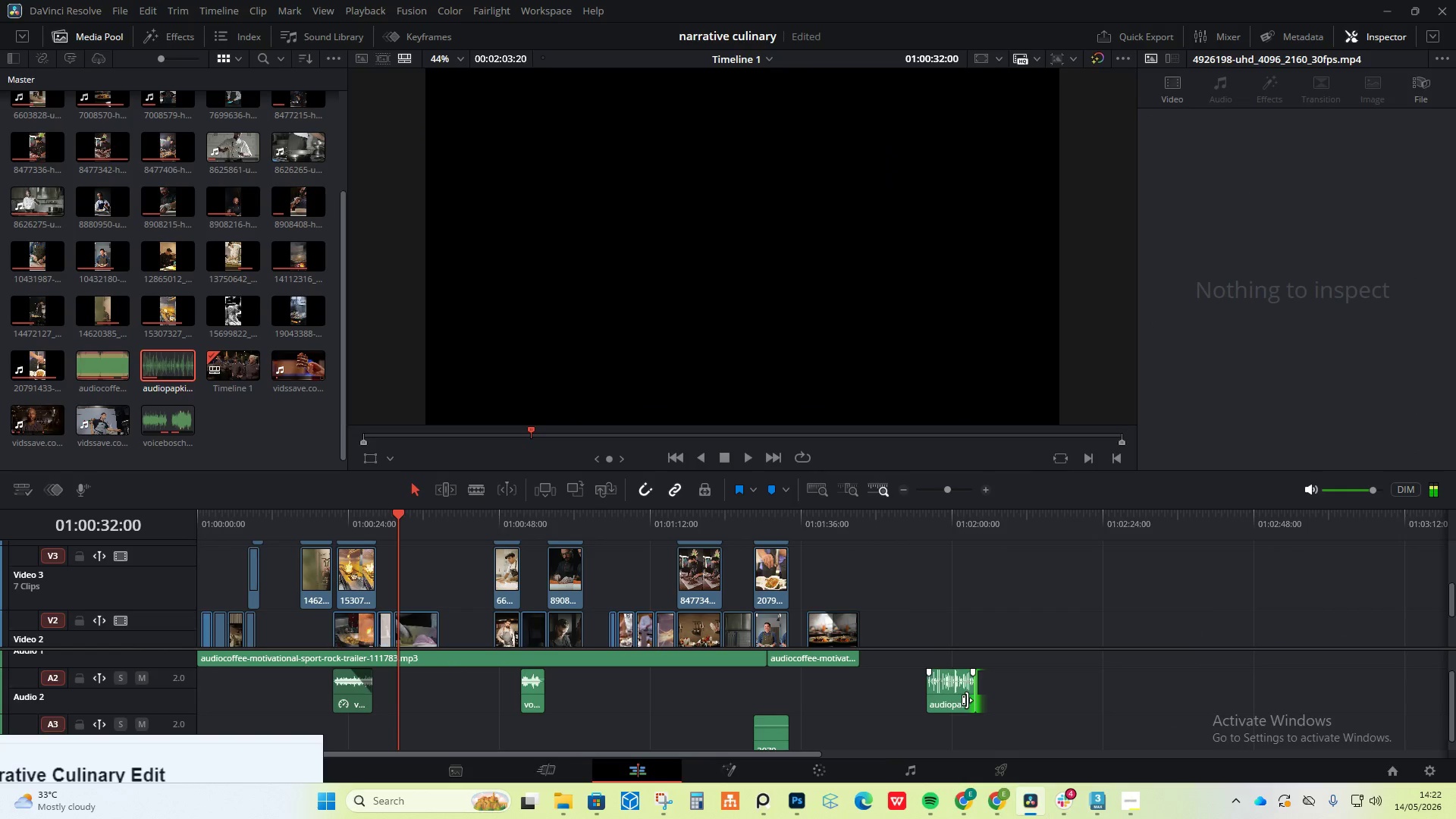 
left_click_drag(start_coordinate=[967, 700], to_coordinate=[999, 698])
 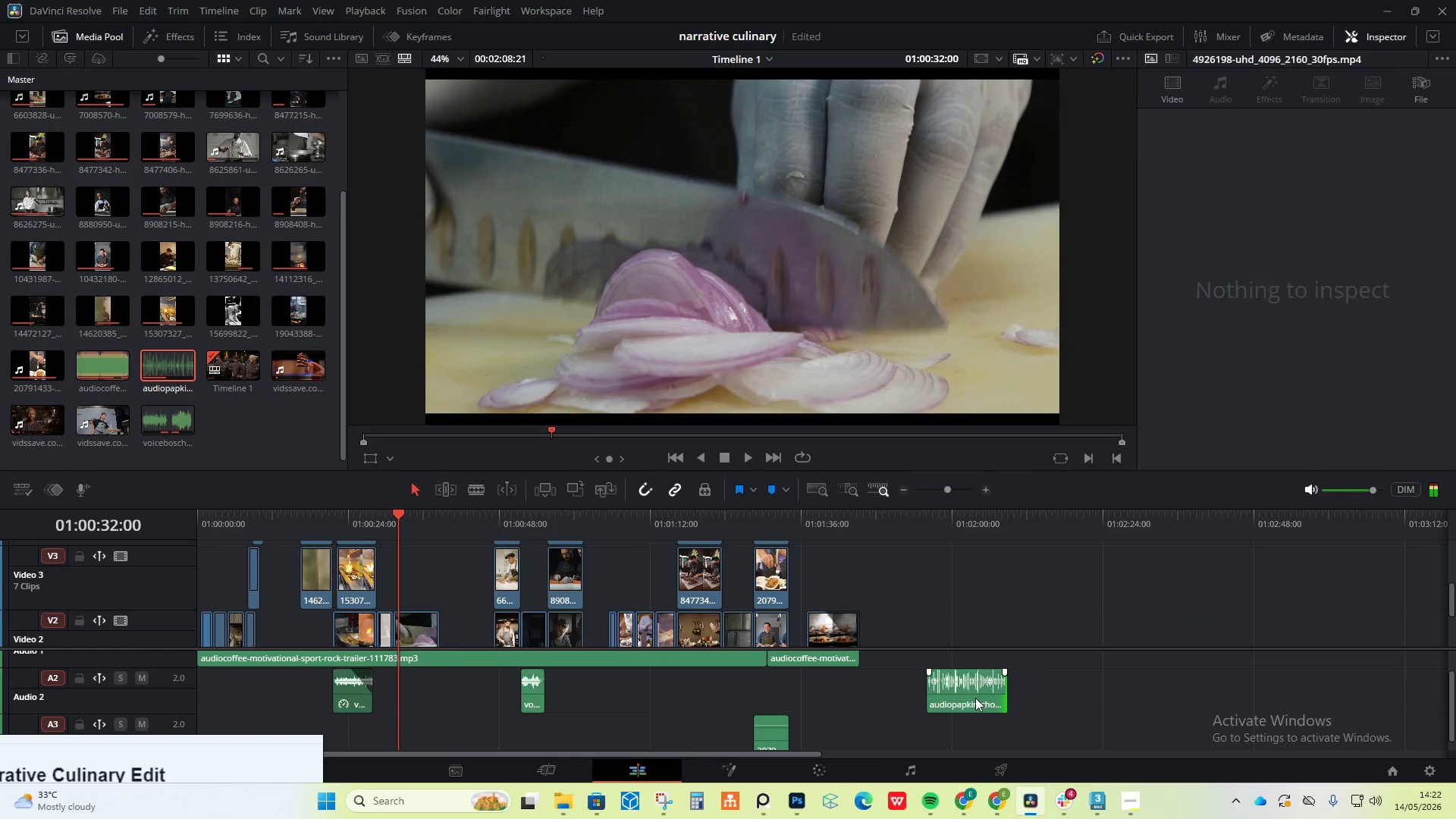 
left_click_drag(start_coordinate=[976, 698], to_coordinate=[438, 697])
 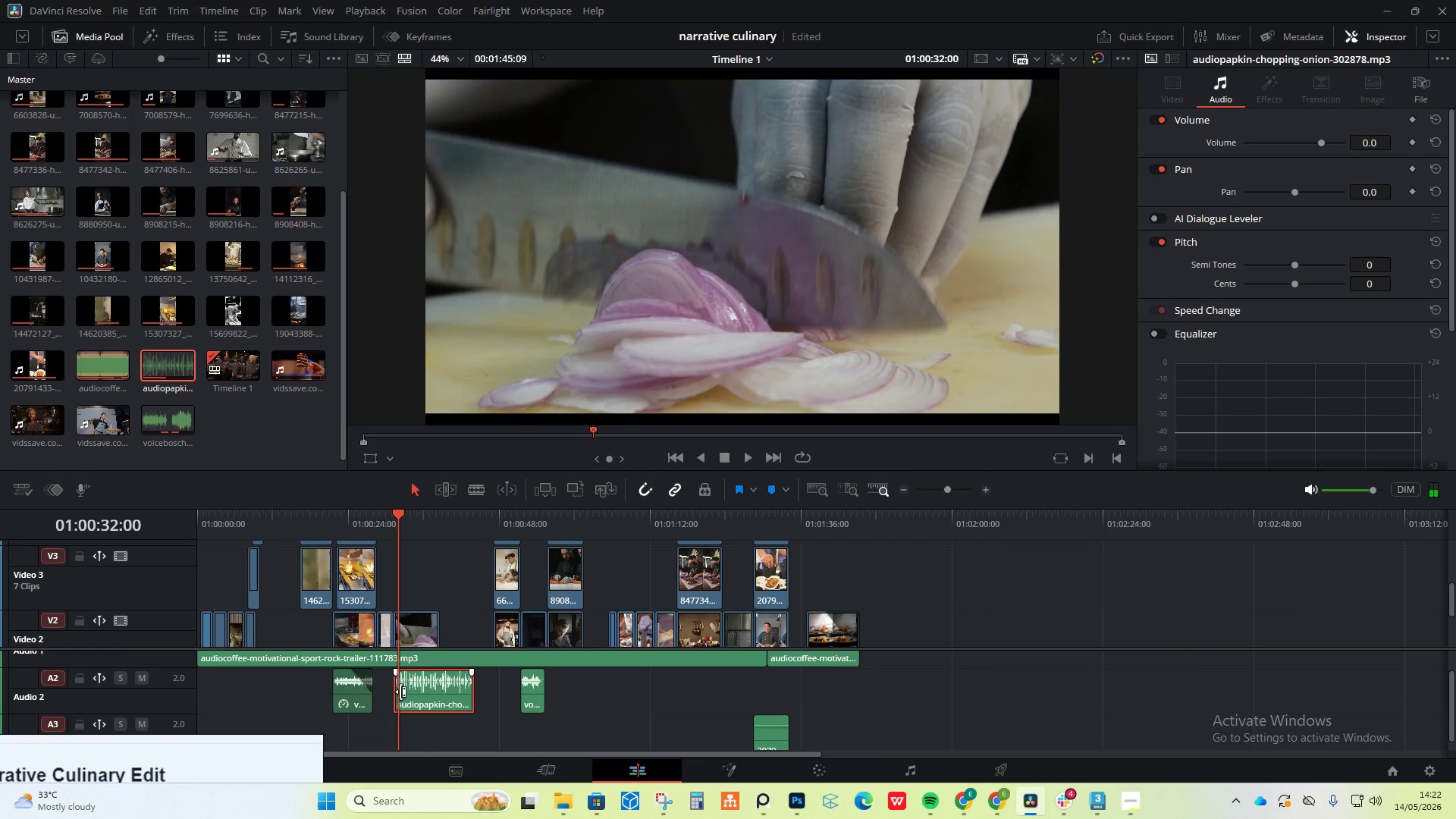 
hold_key(key=AltLeft, duration=0.64)
scroll: coordinate [395, 689], scroll_direction: up, amount: 8.0
 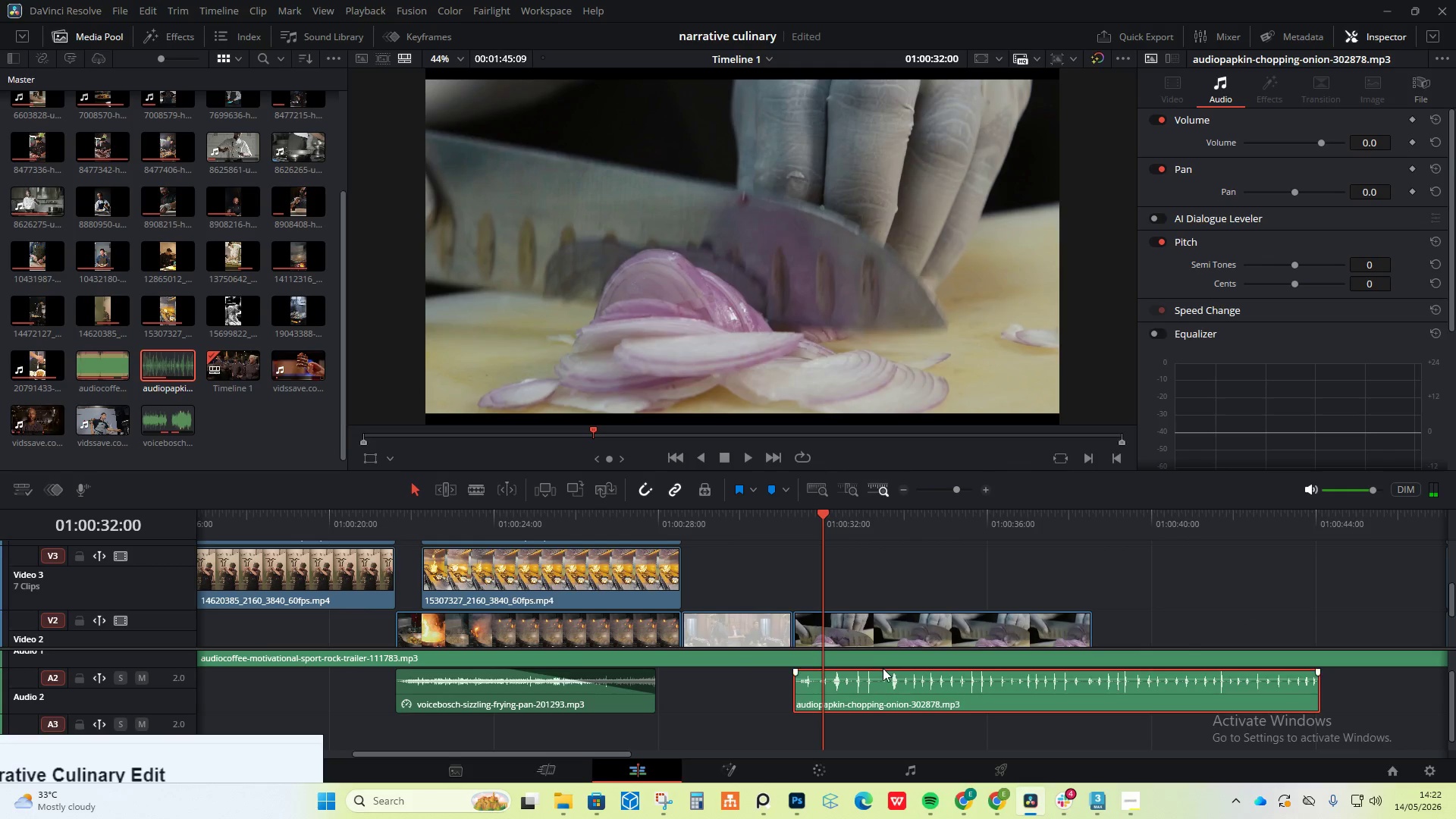 
mouse_move([846, 659])
 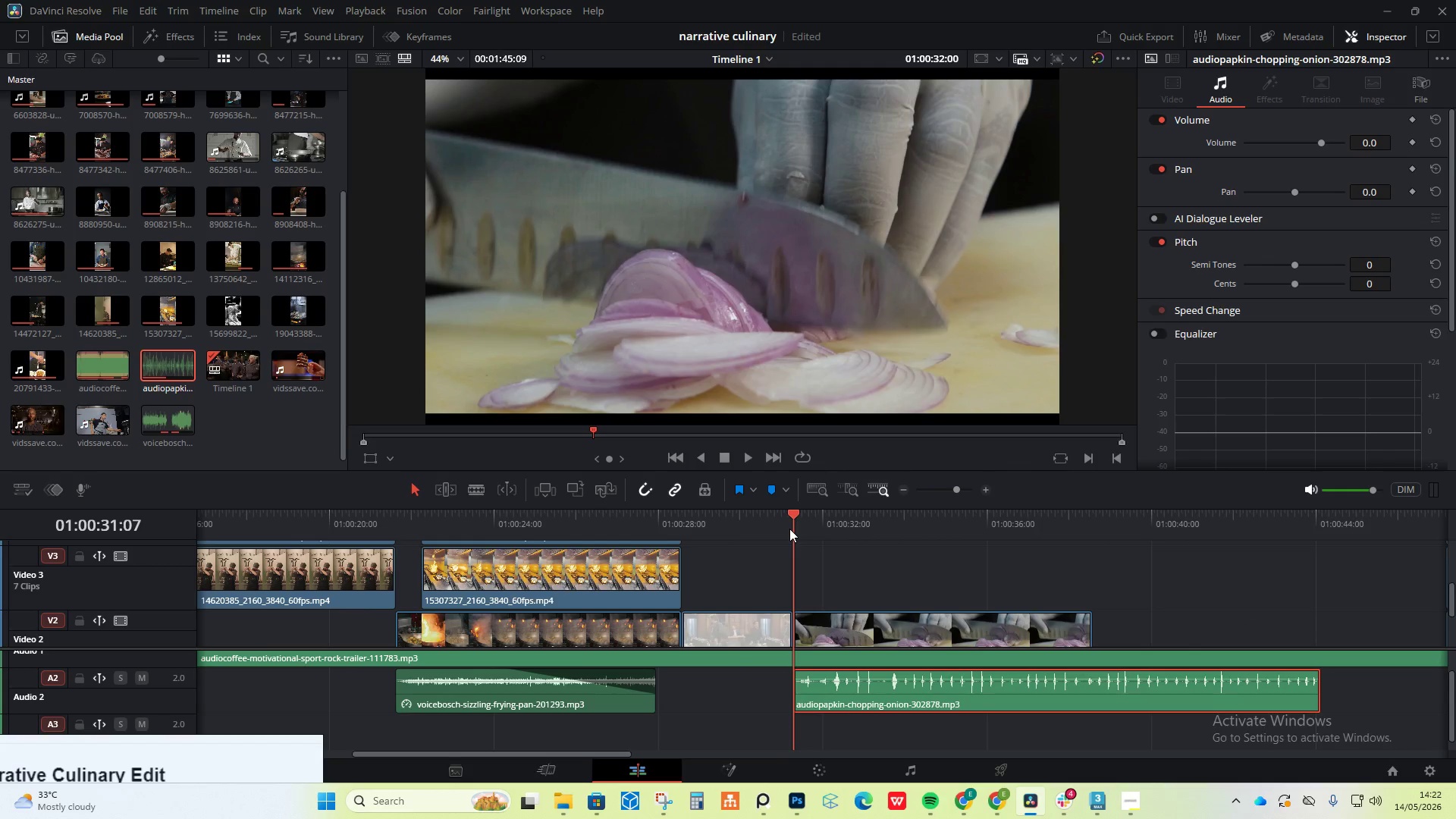 
key(Space)
 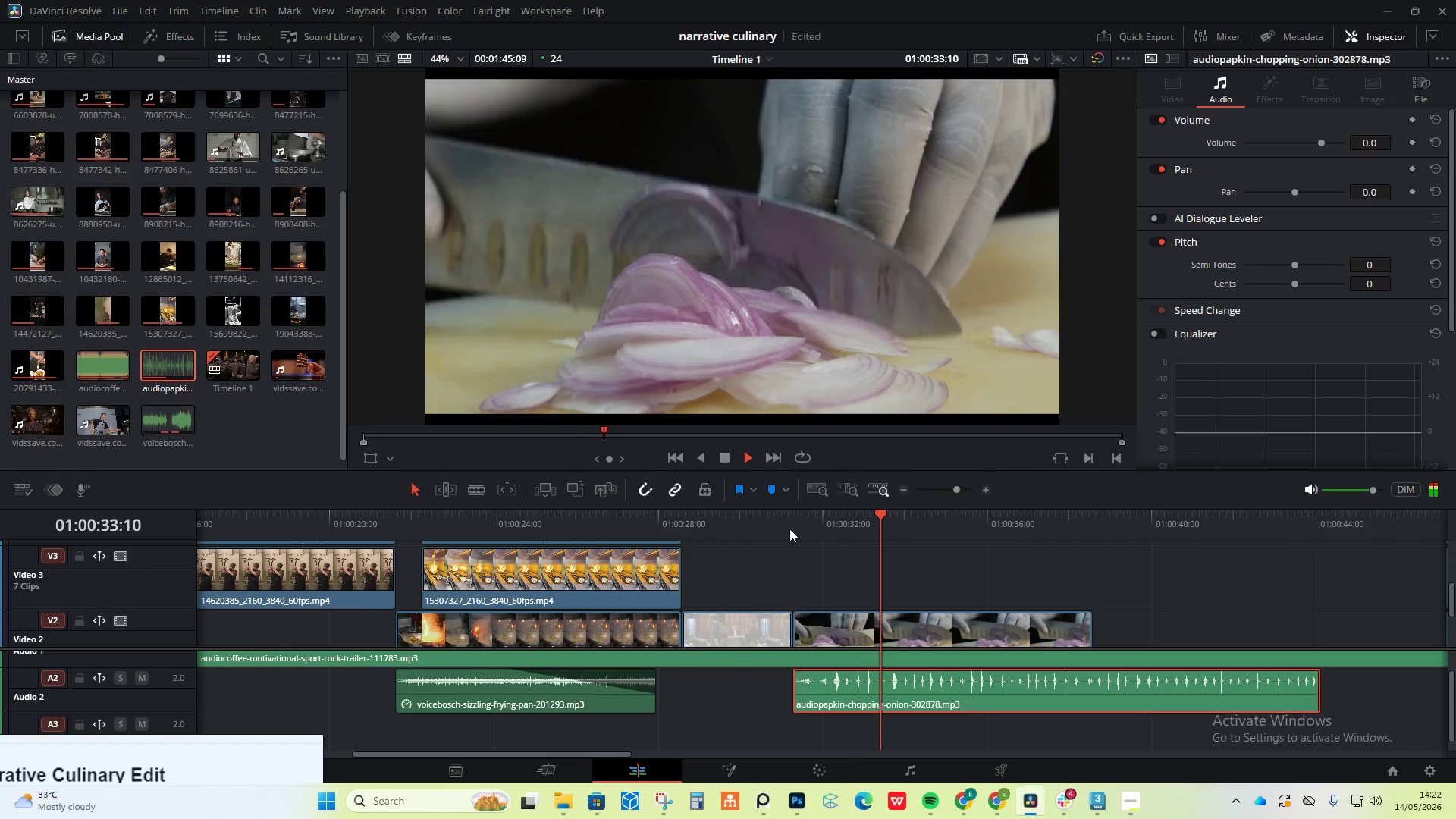 
key(Space)
 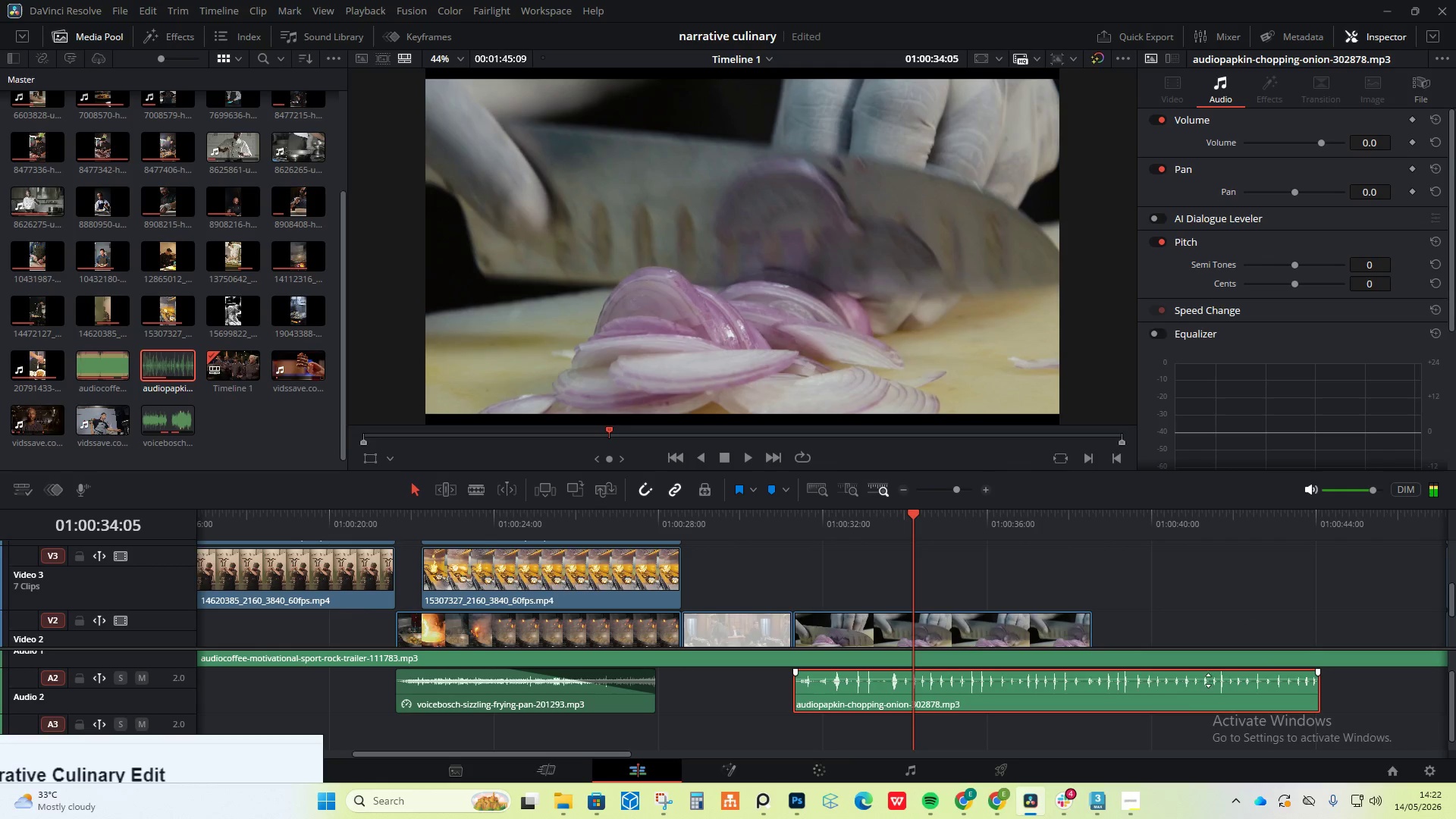 
right_click([1151, 698])
 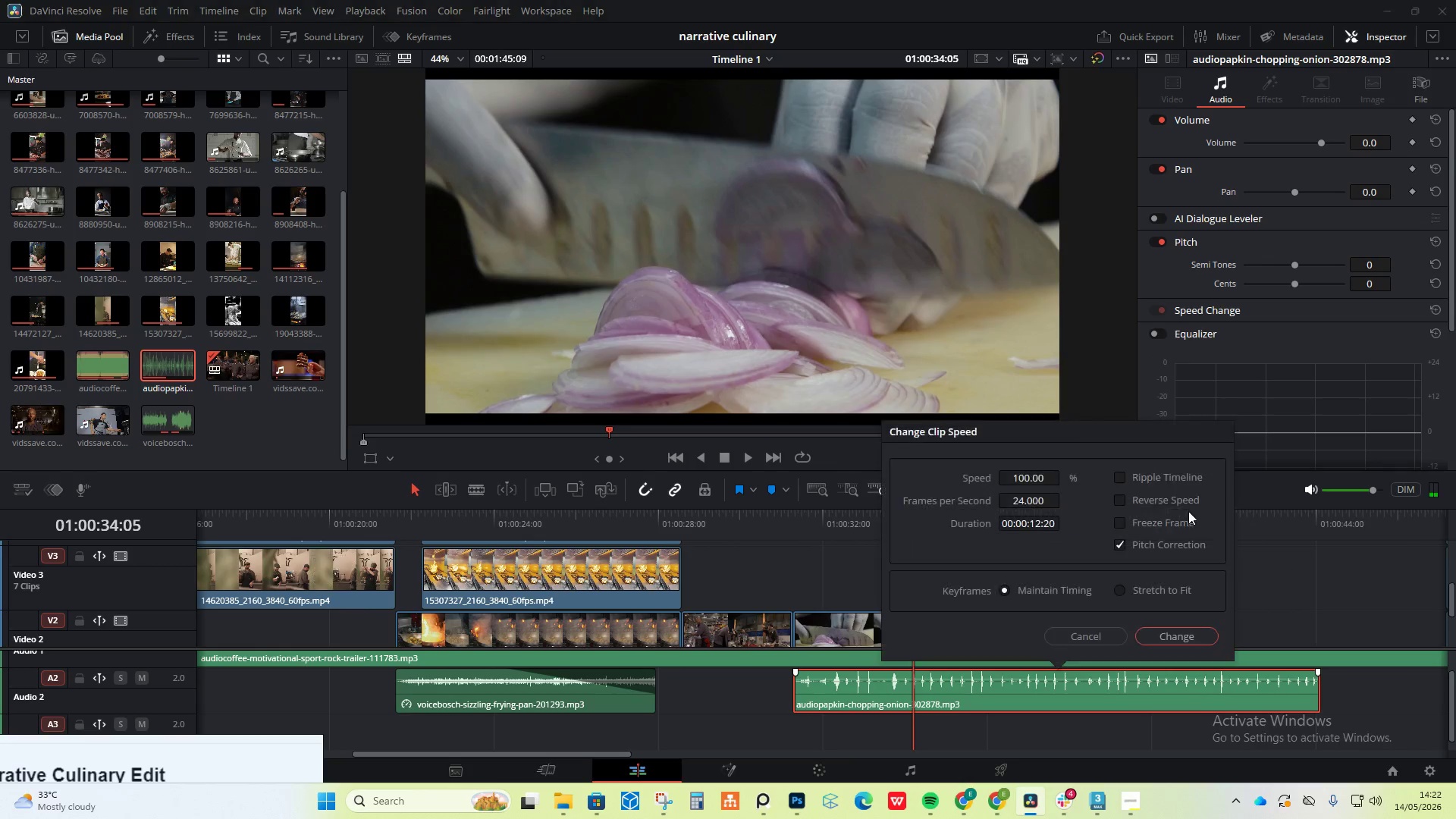 
left_click_drag(start_coordinate=[1021, 505], to_coordinate=[1043, 509])
 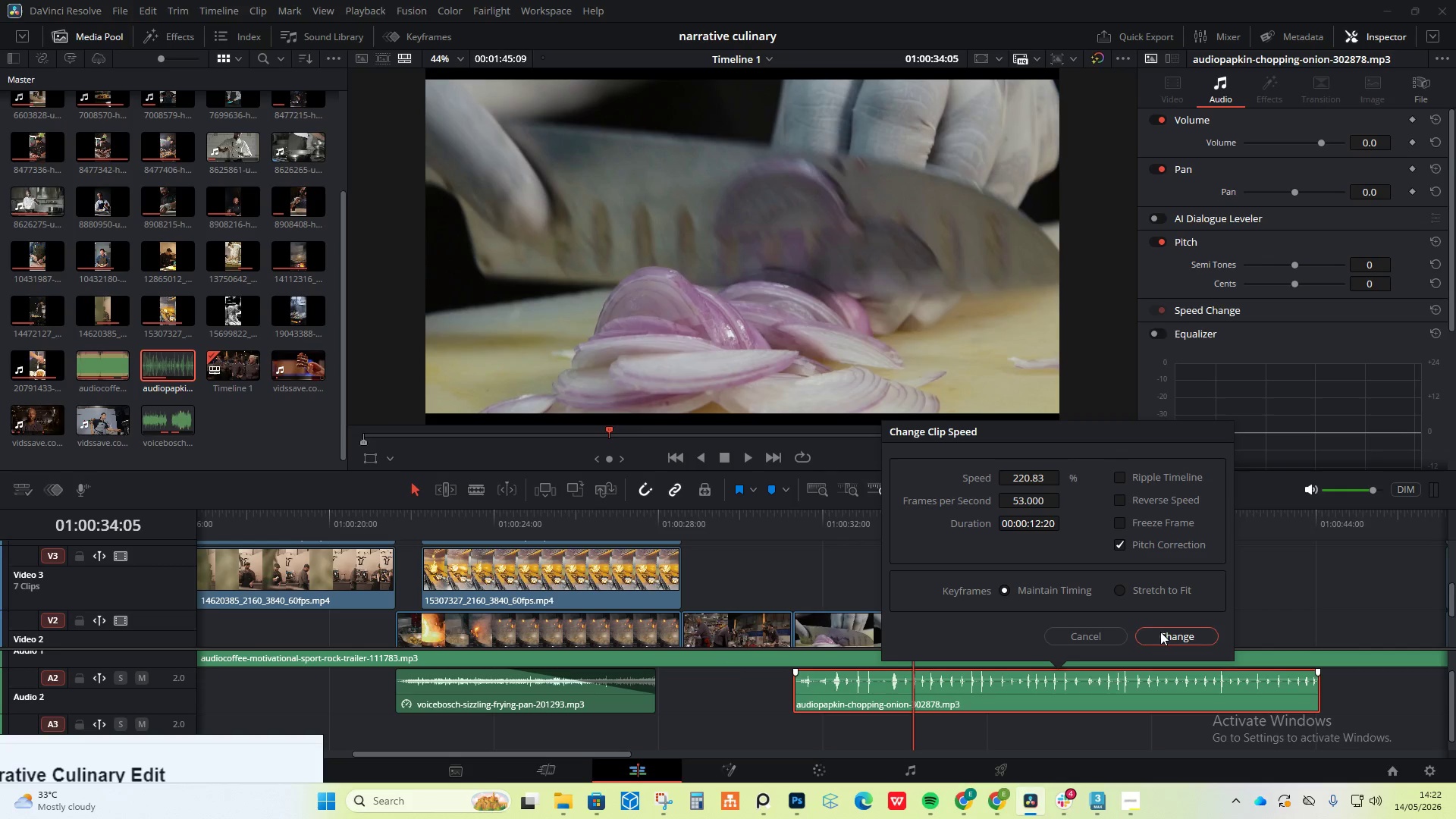 
double_click([1162, 635])
 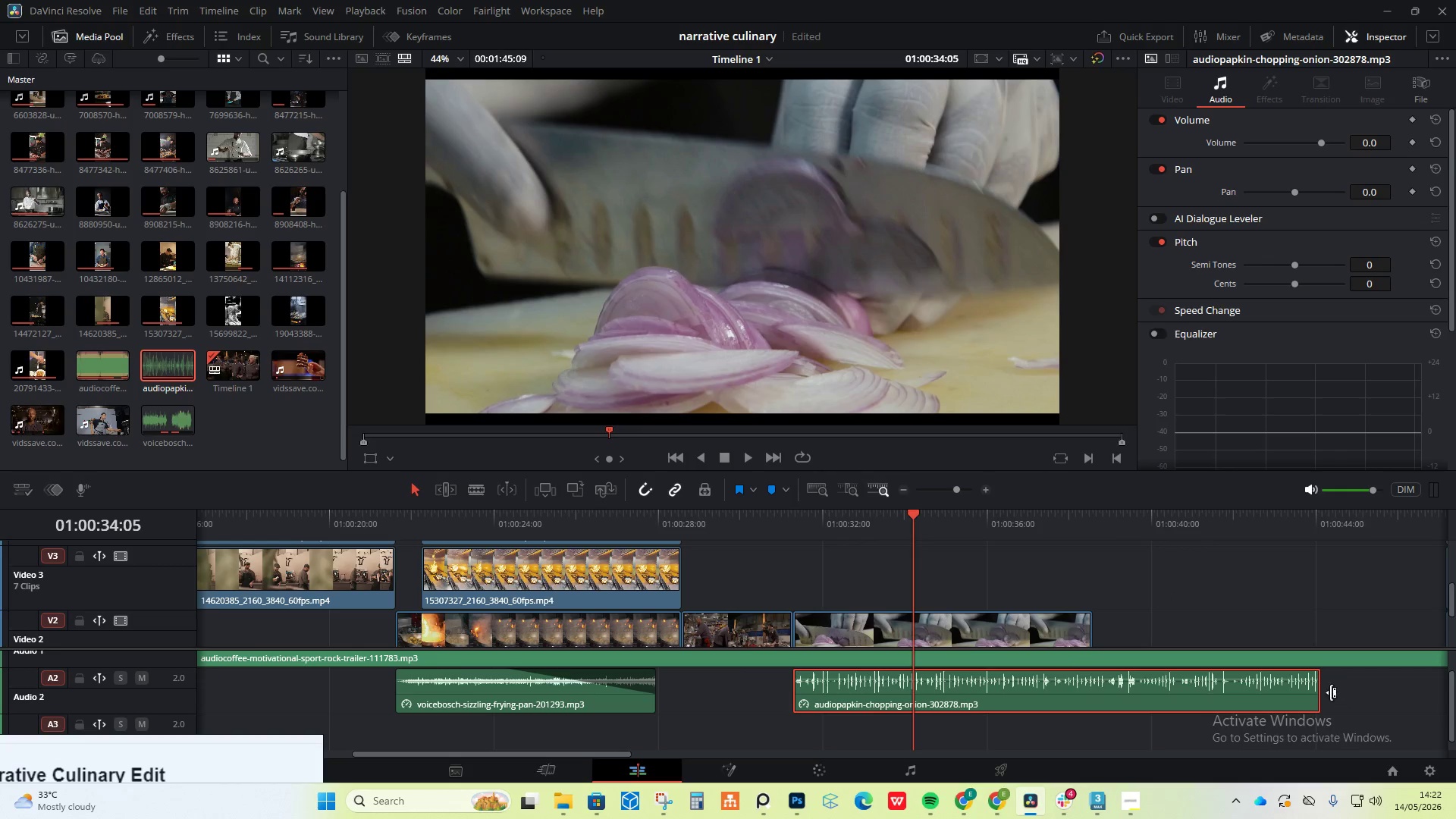 
left_click_drag(start_coordinate=[1320, 689], to_coordinate=[1096, 705])
 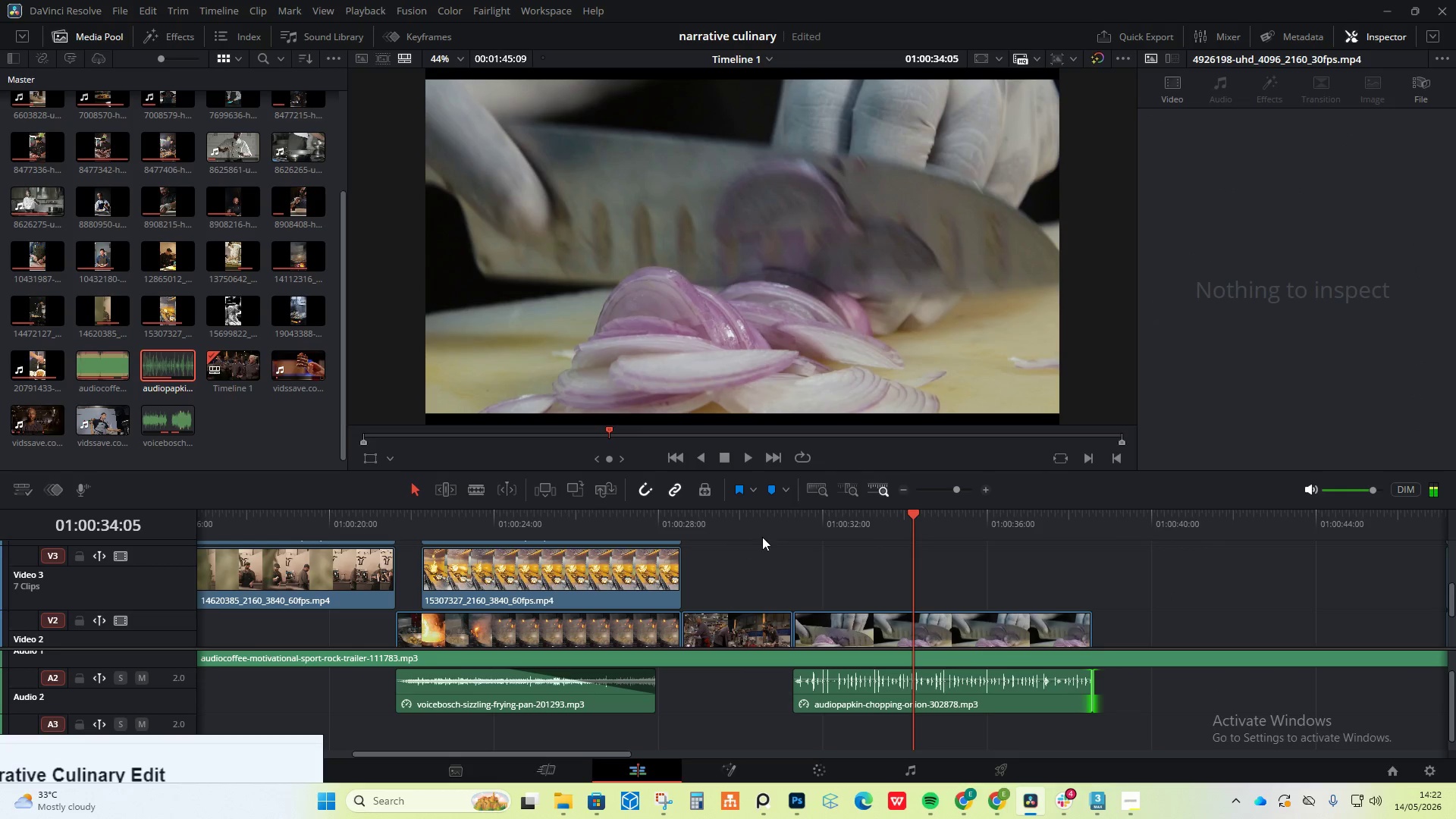 
left_click([780, 529])
 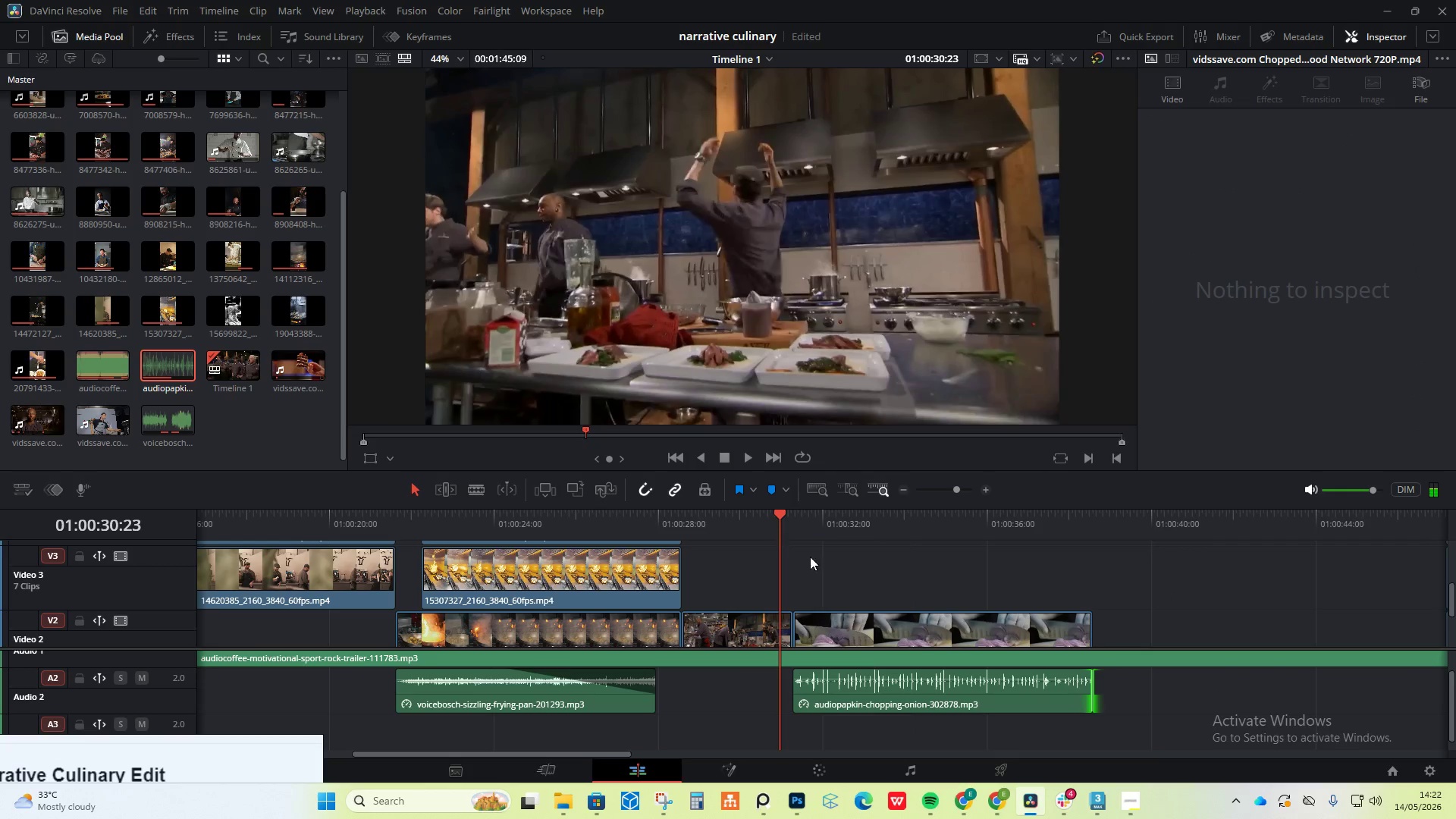 
key(Space)
 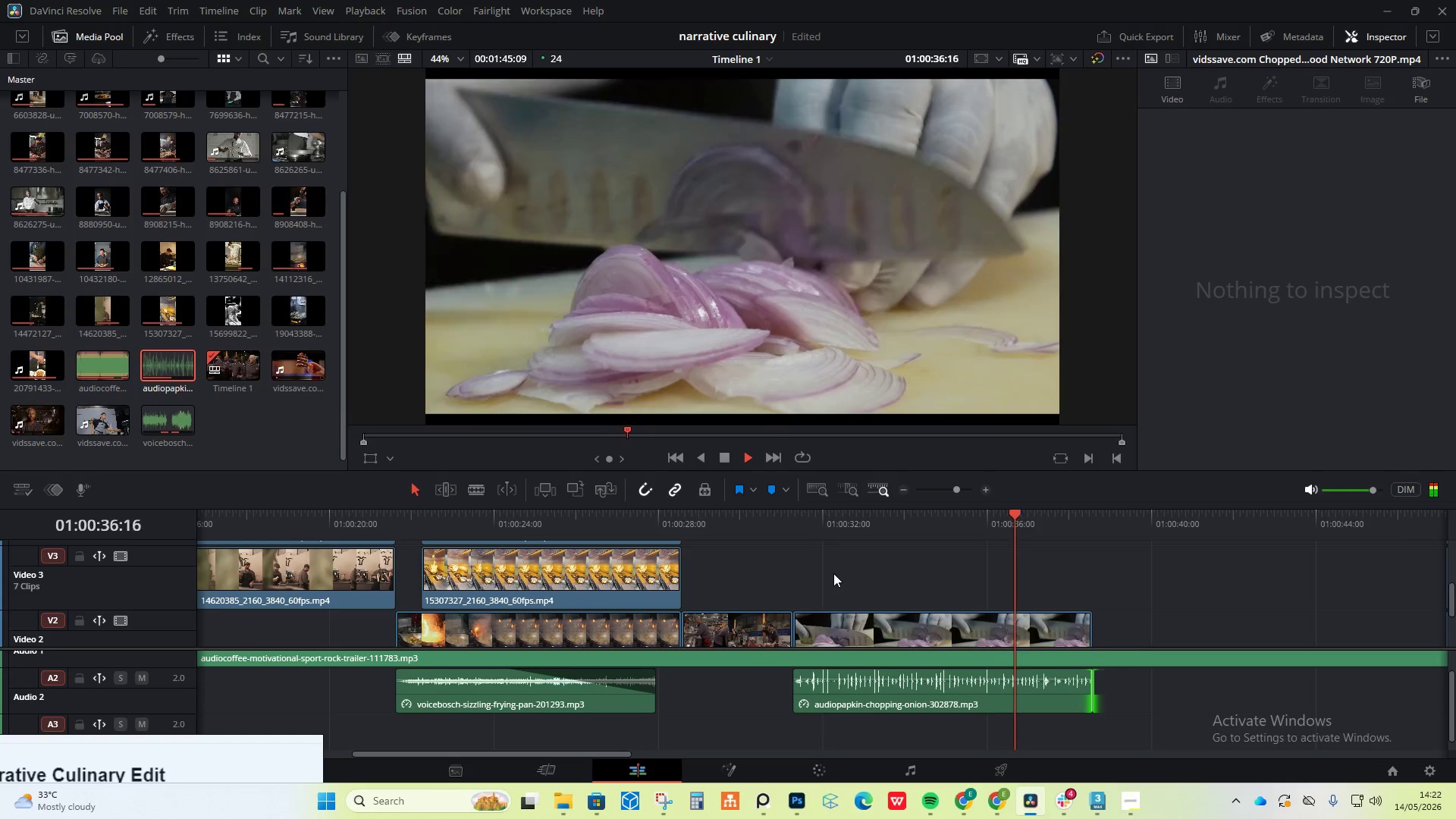 
wait(7.8)
 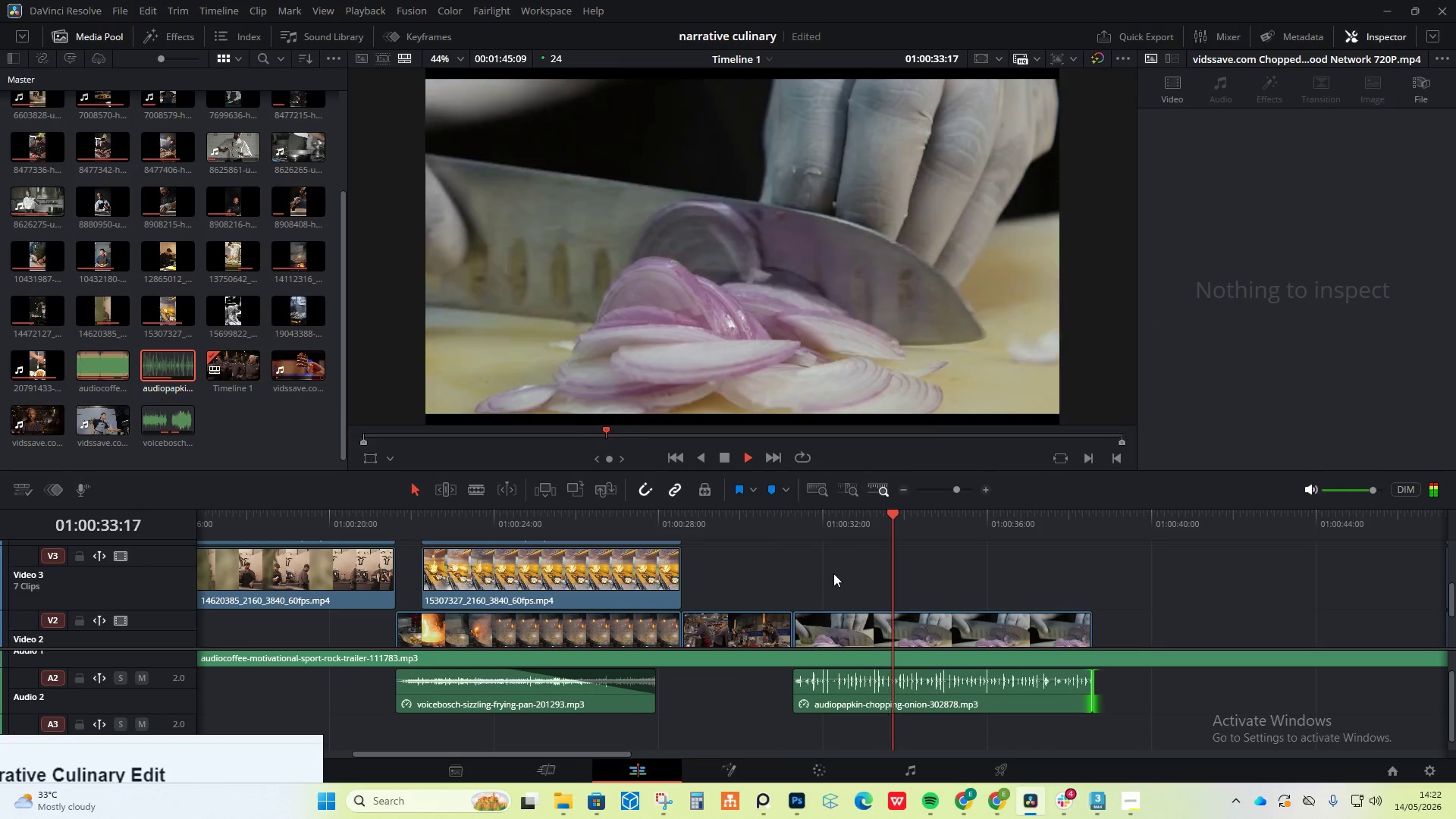 
key(Space)
 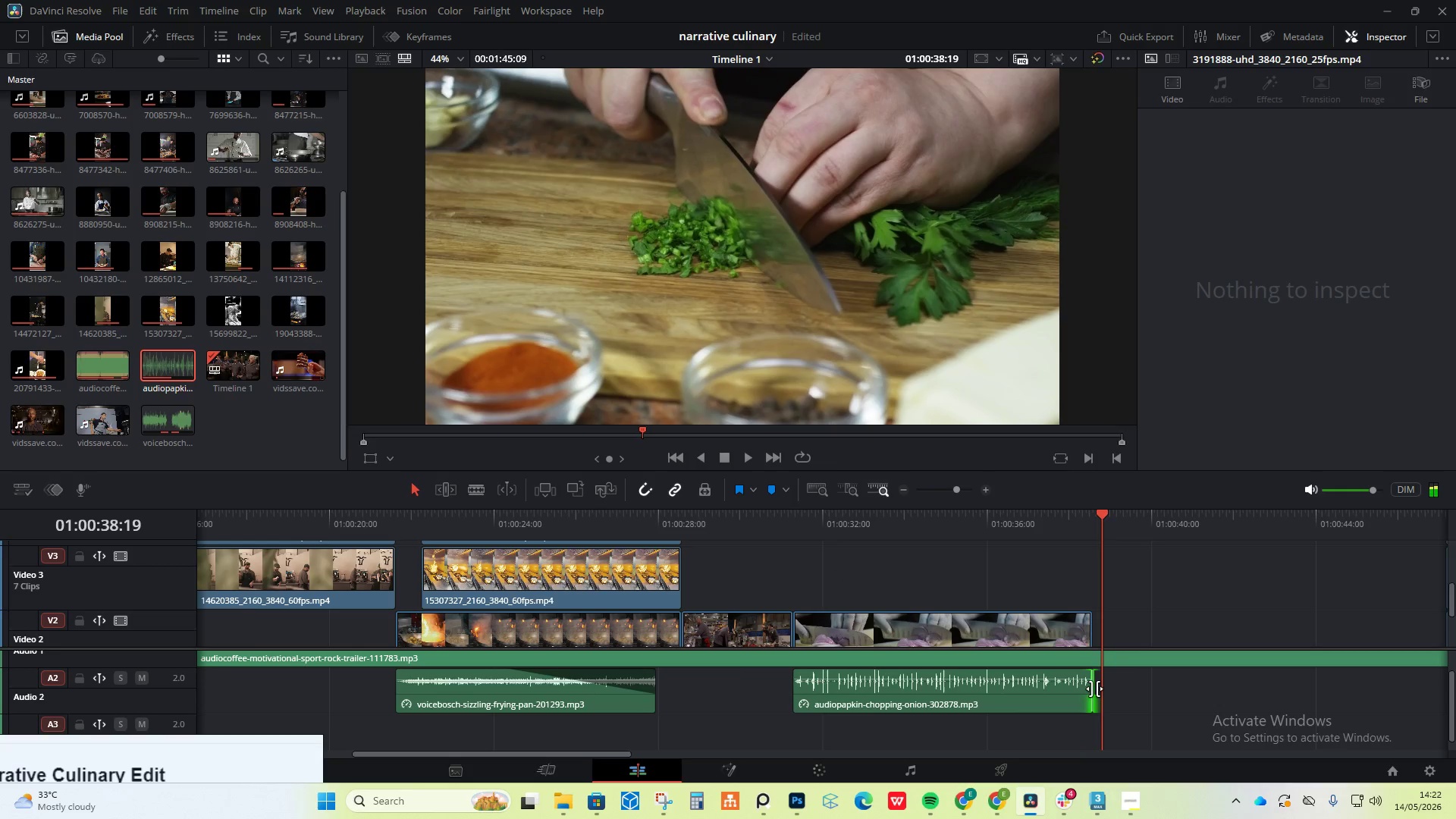 
left_click_drag(start_coordinate=[1093, 689], to_coordinate=[1043, 689])
 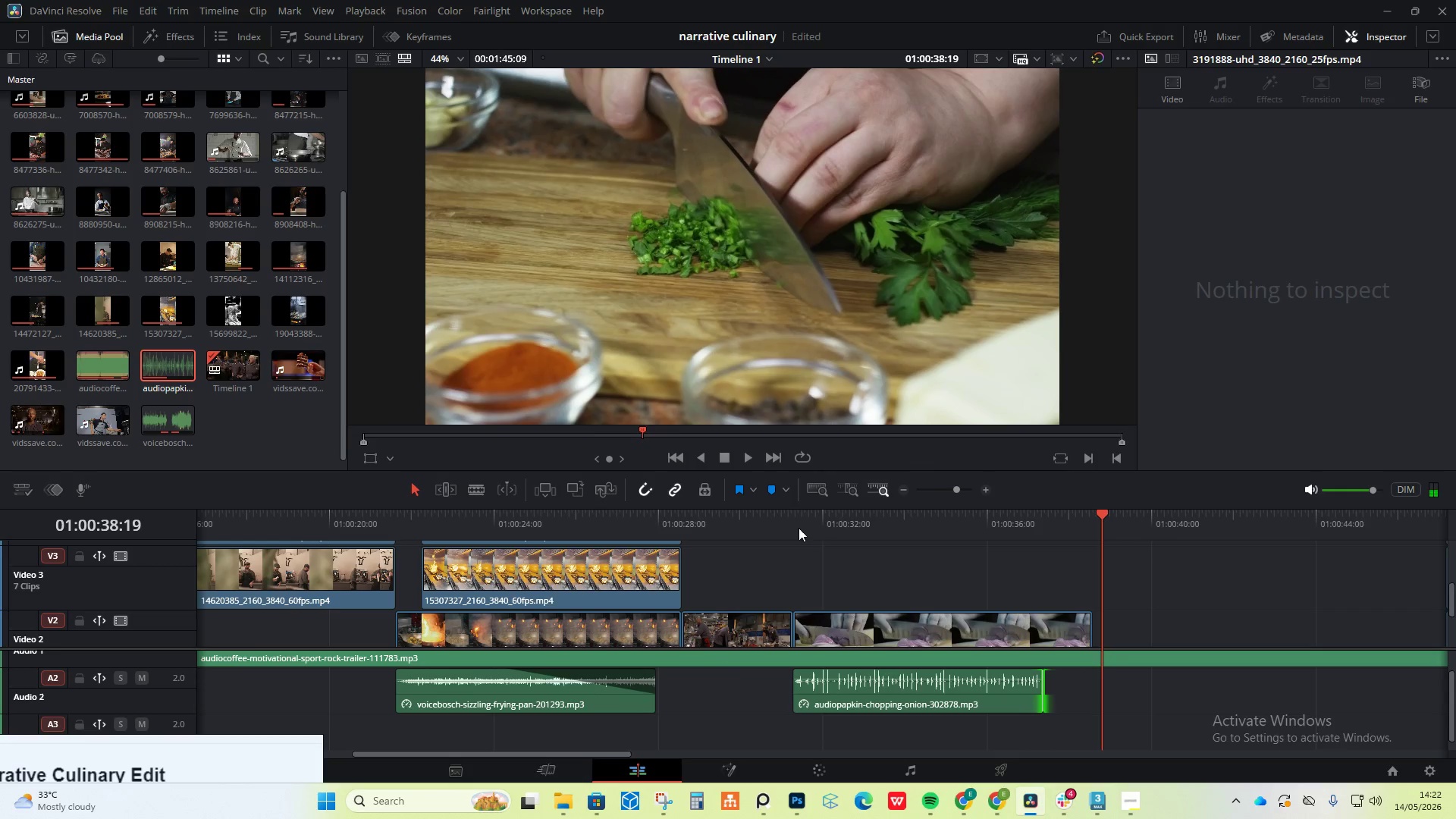 
left_click([781, 521])
 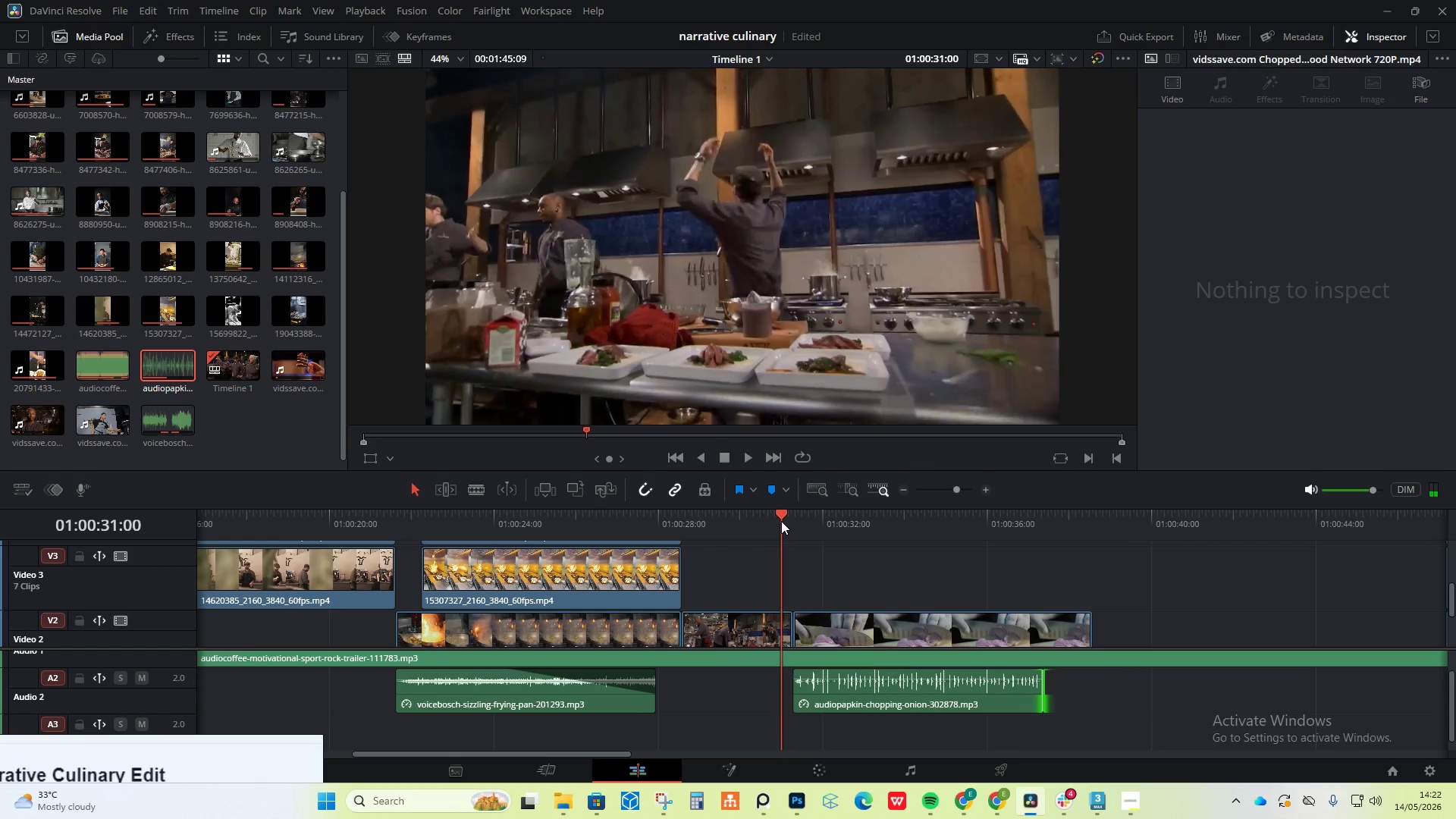 
key(Space)
 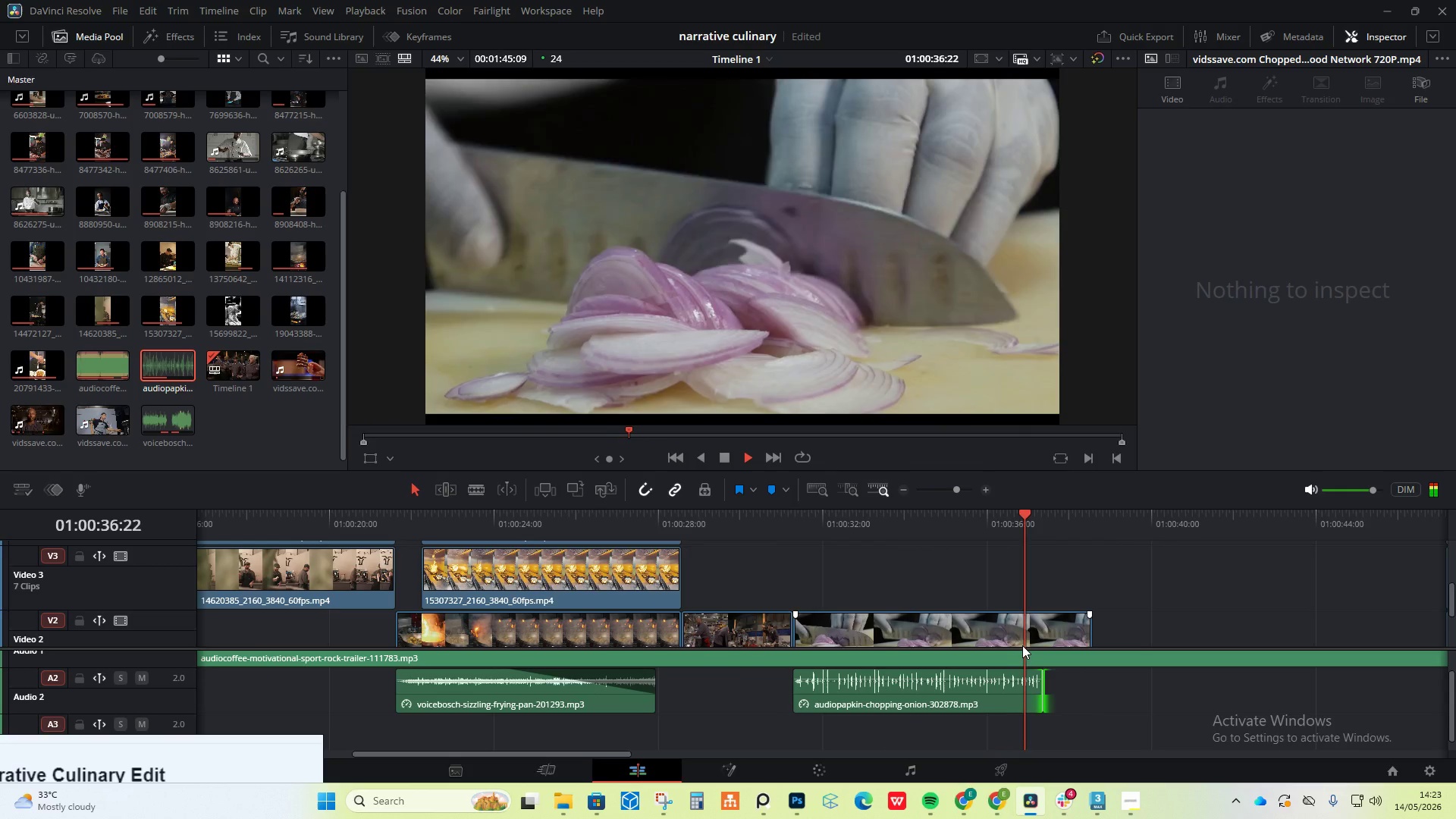 
wait(7.98)
 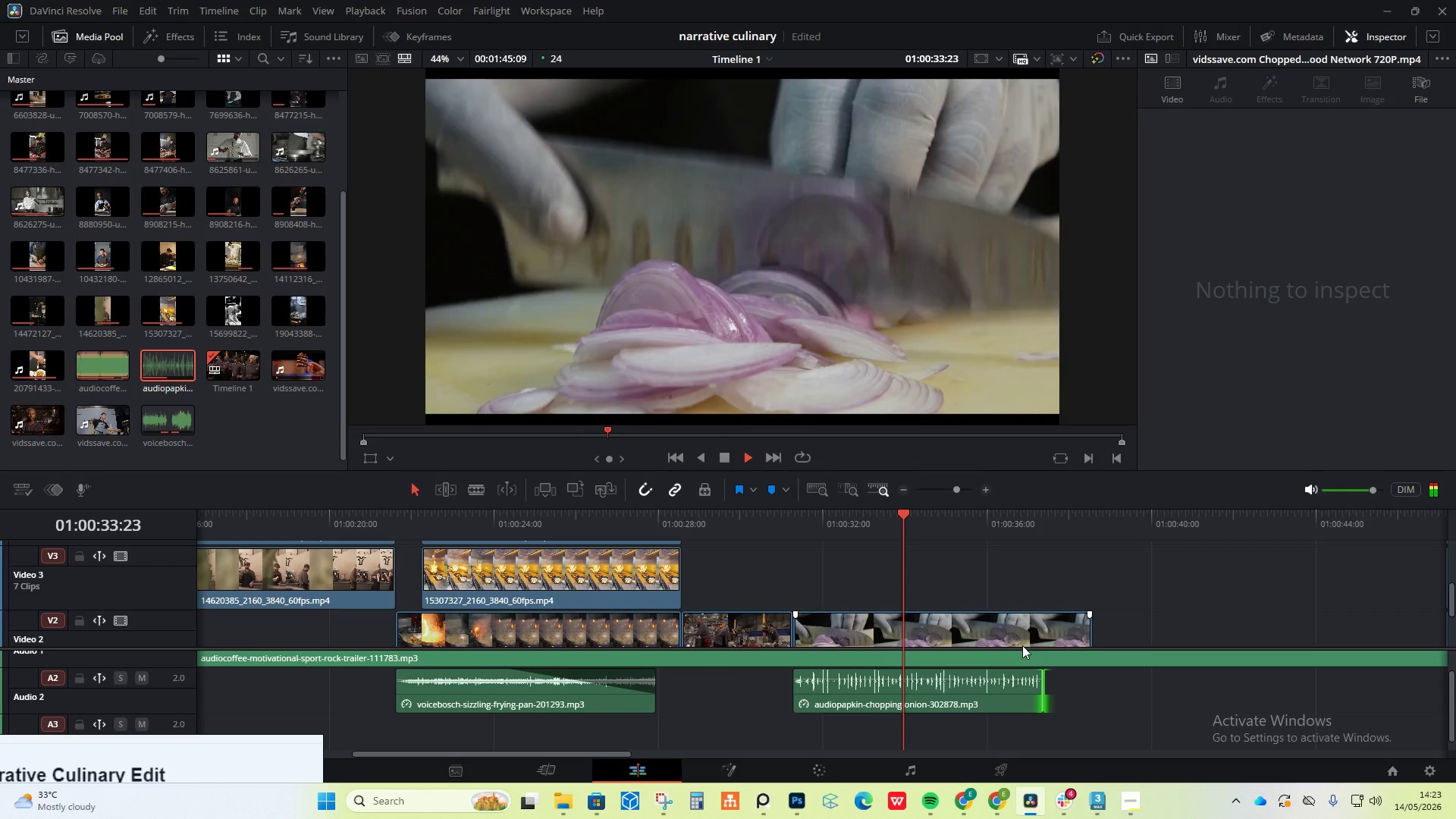 
key(Space)
 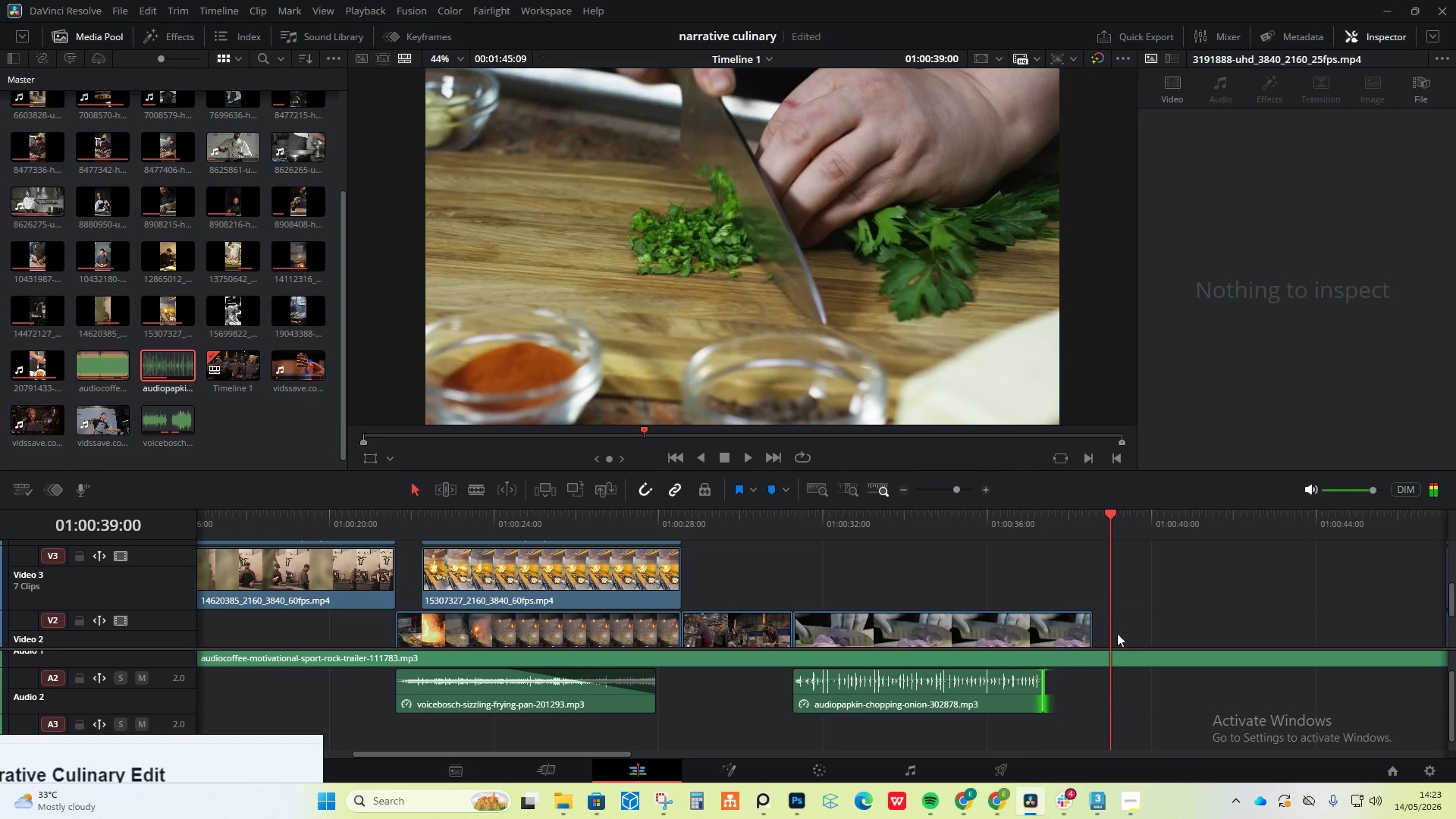 
left_click([1159, 613])
 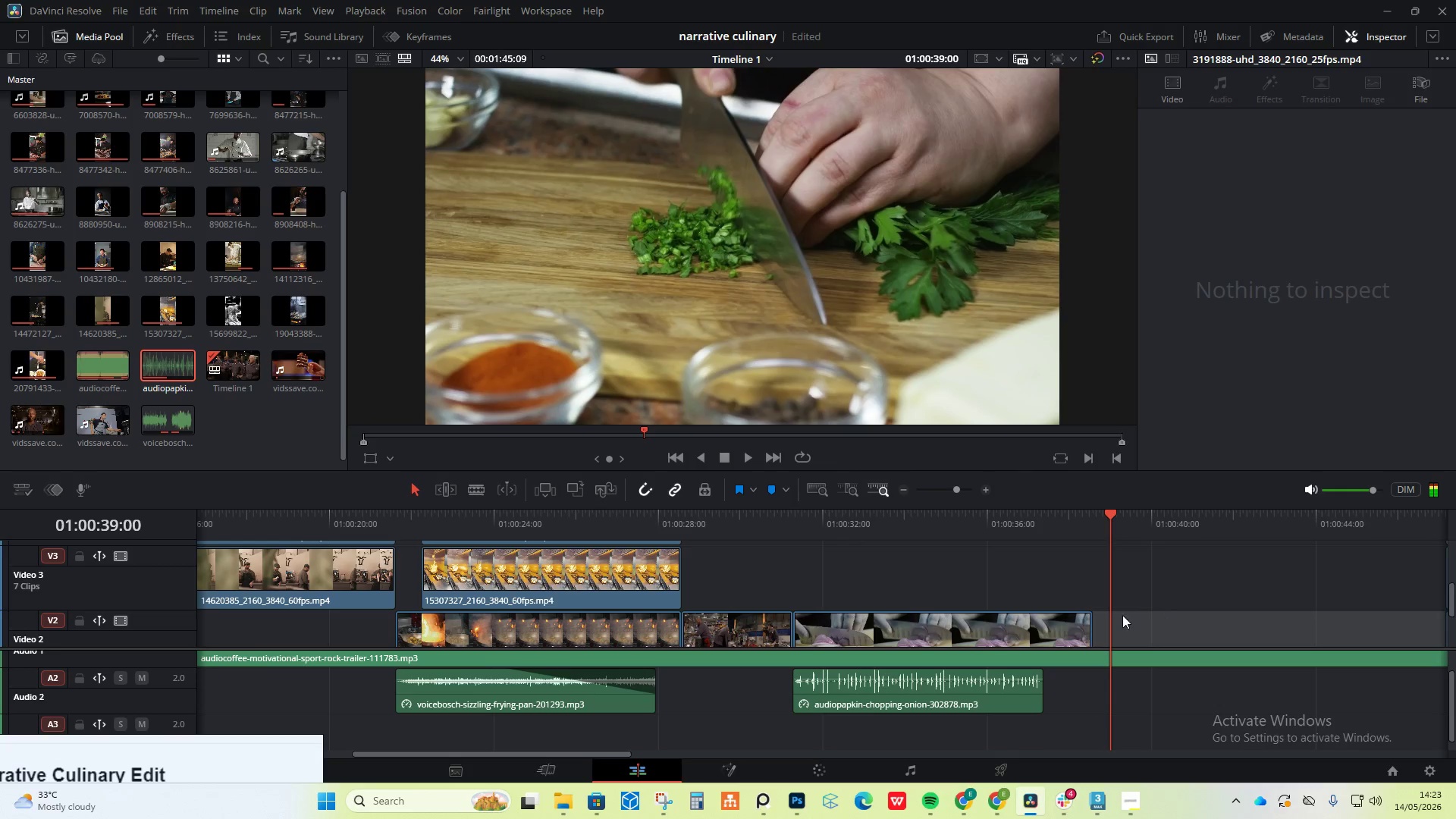 
hold_key(key=AltLeft, duration=1.11)
scroll: coordinate [976, 631], scroll_direction: down, amount: 2.0
 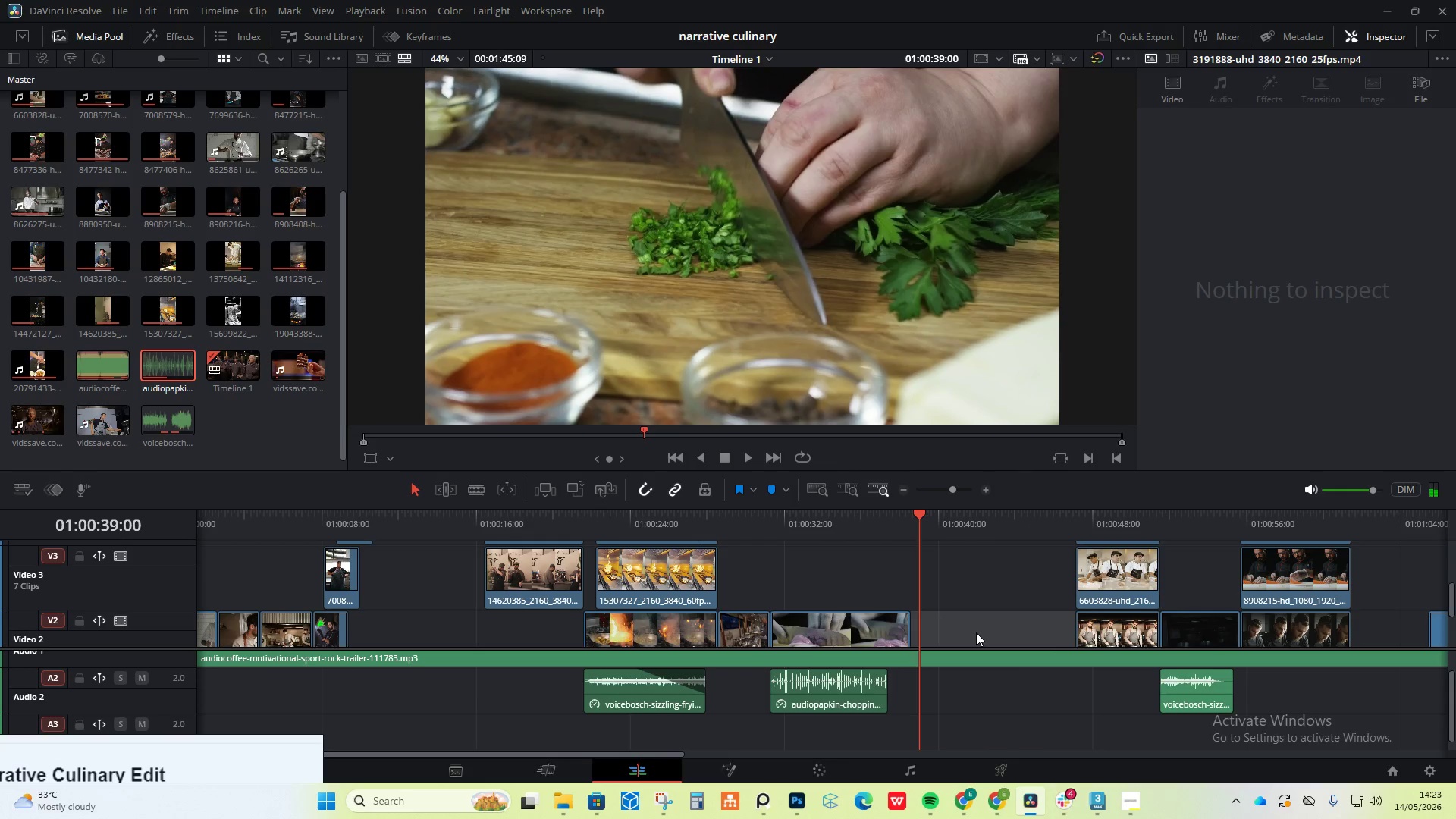 
key(Space)
 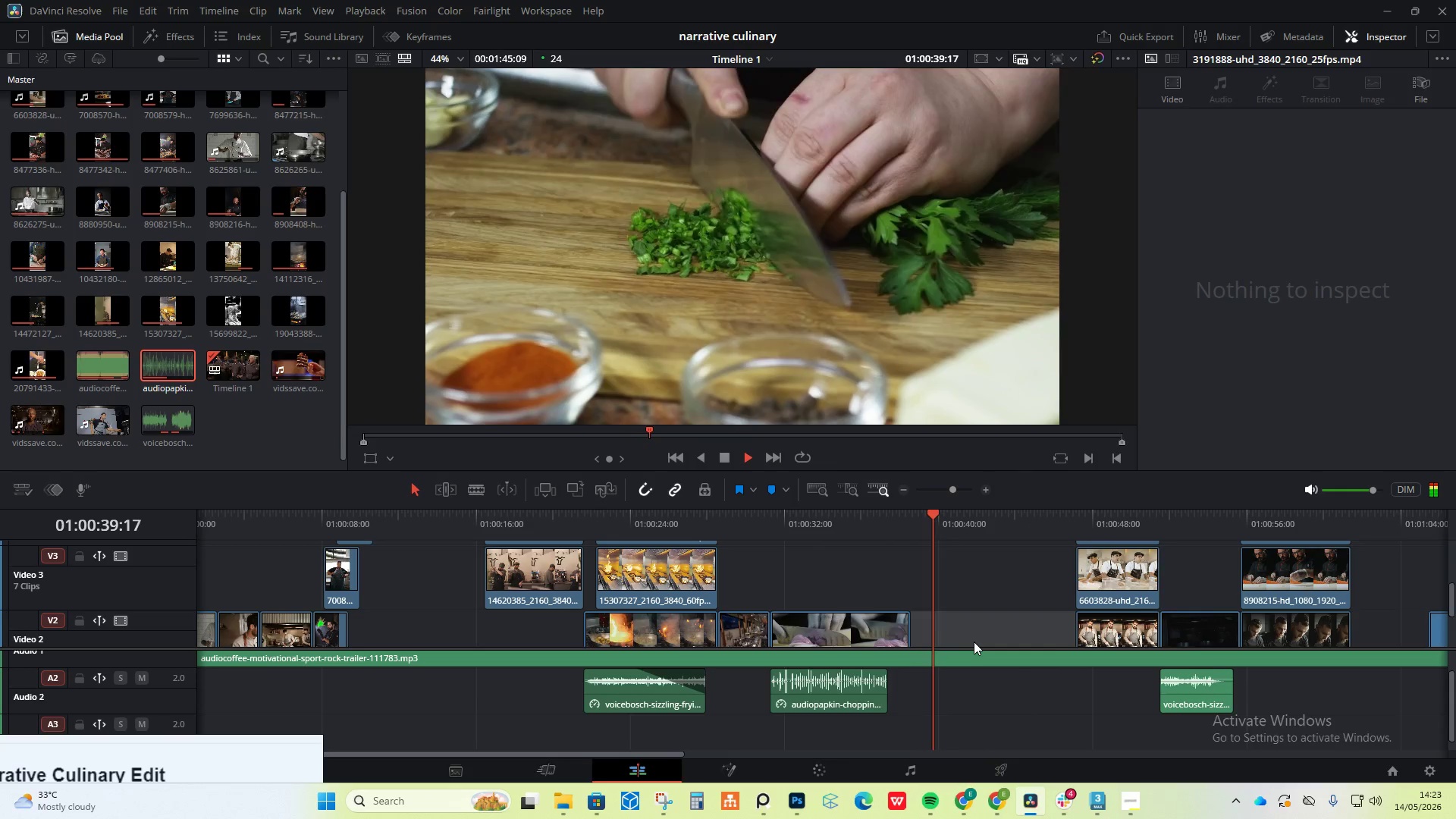 
key(Space)
 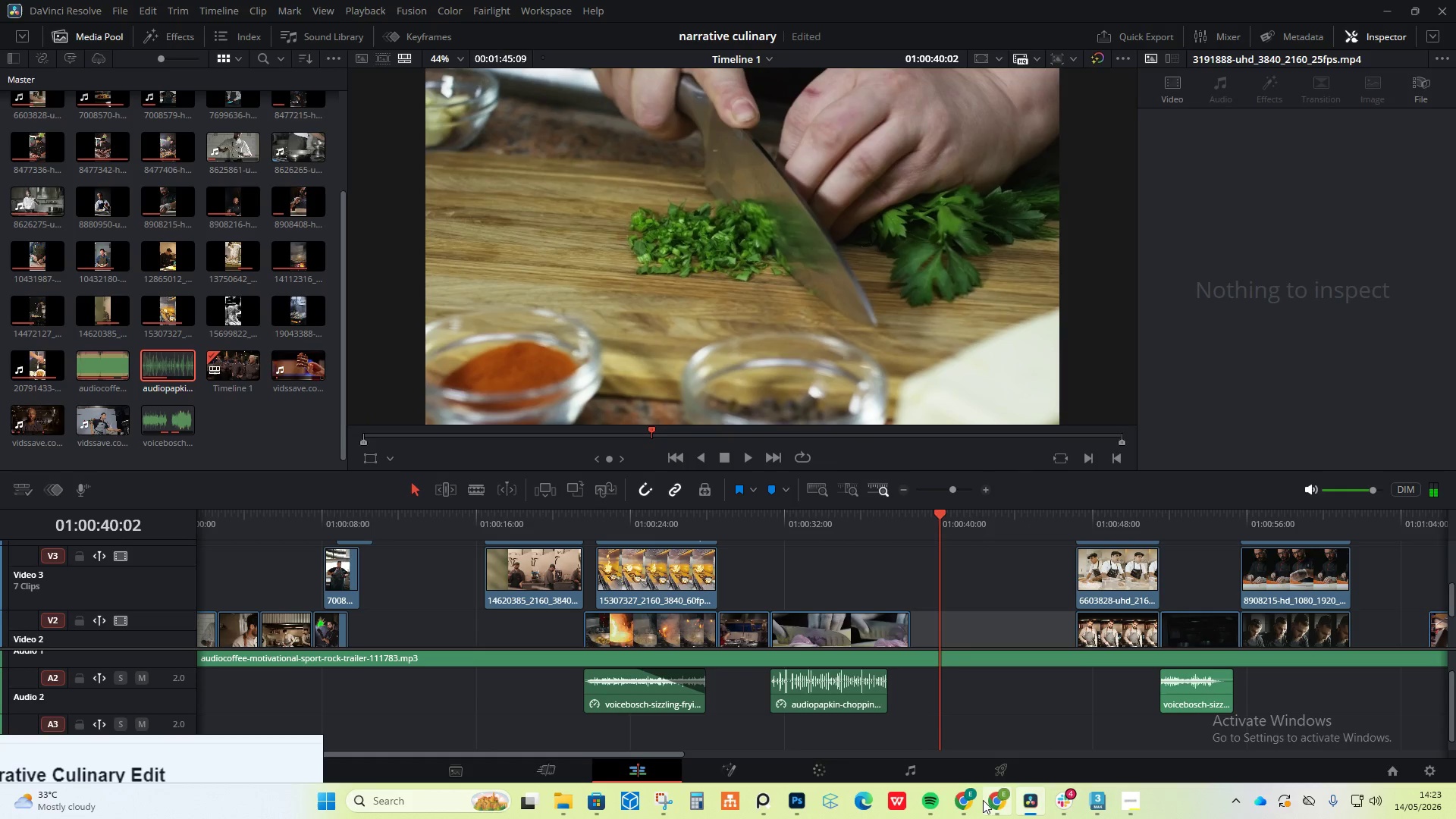 
left_click([981, 802])
 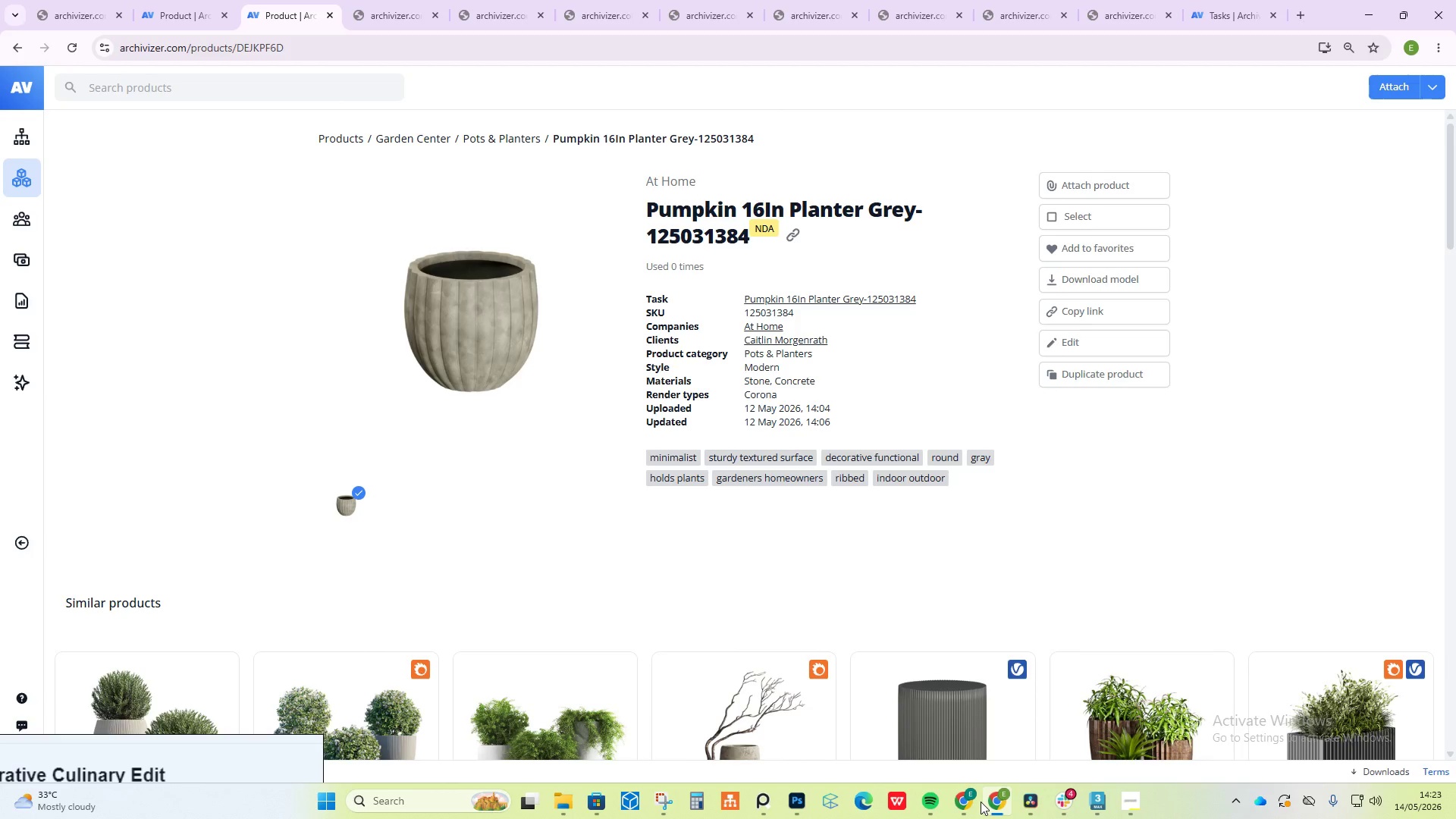 
left_click([981, 802])
 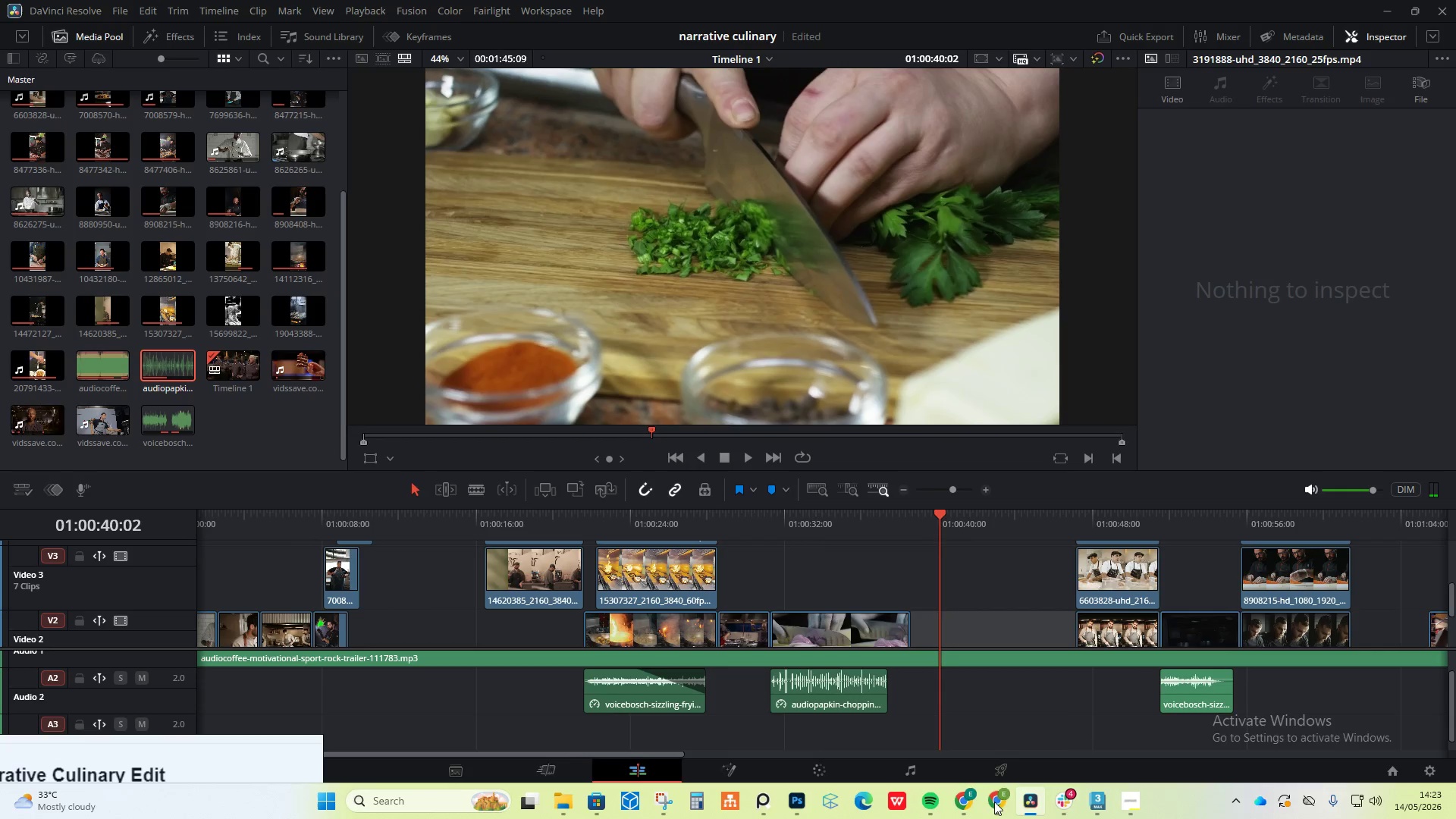 
left_click([971, 799])
 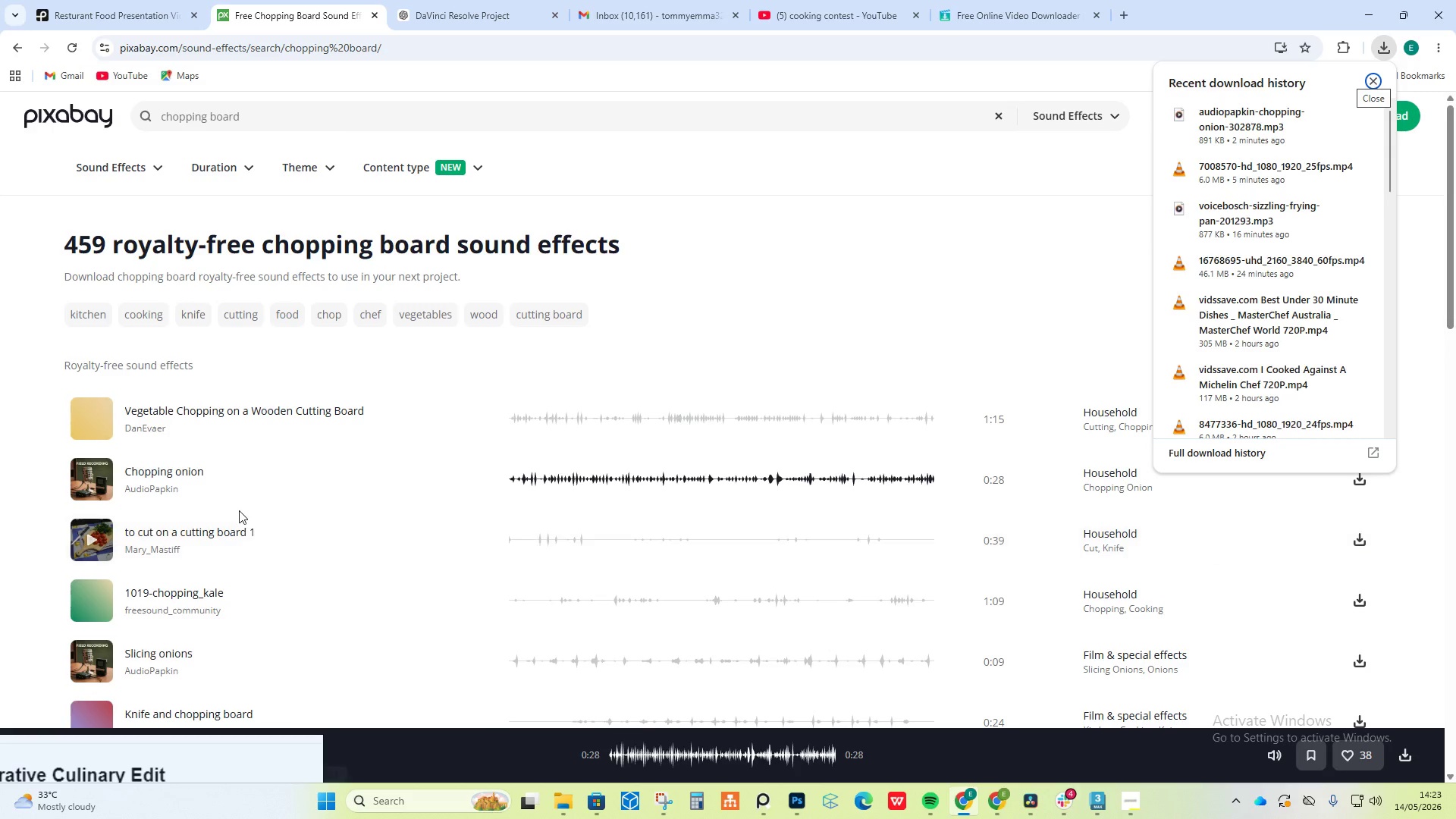 
scroll: coordinate [199, 499], scroll_direction: down, amount: 2.0
 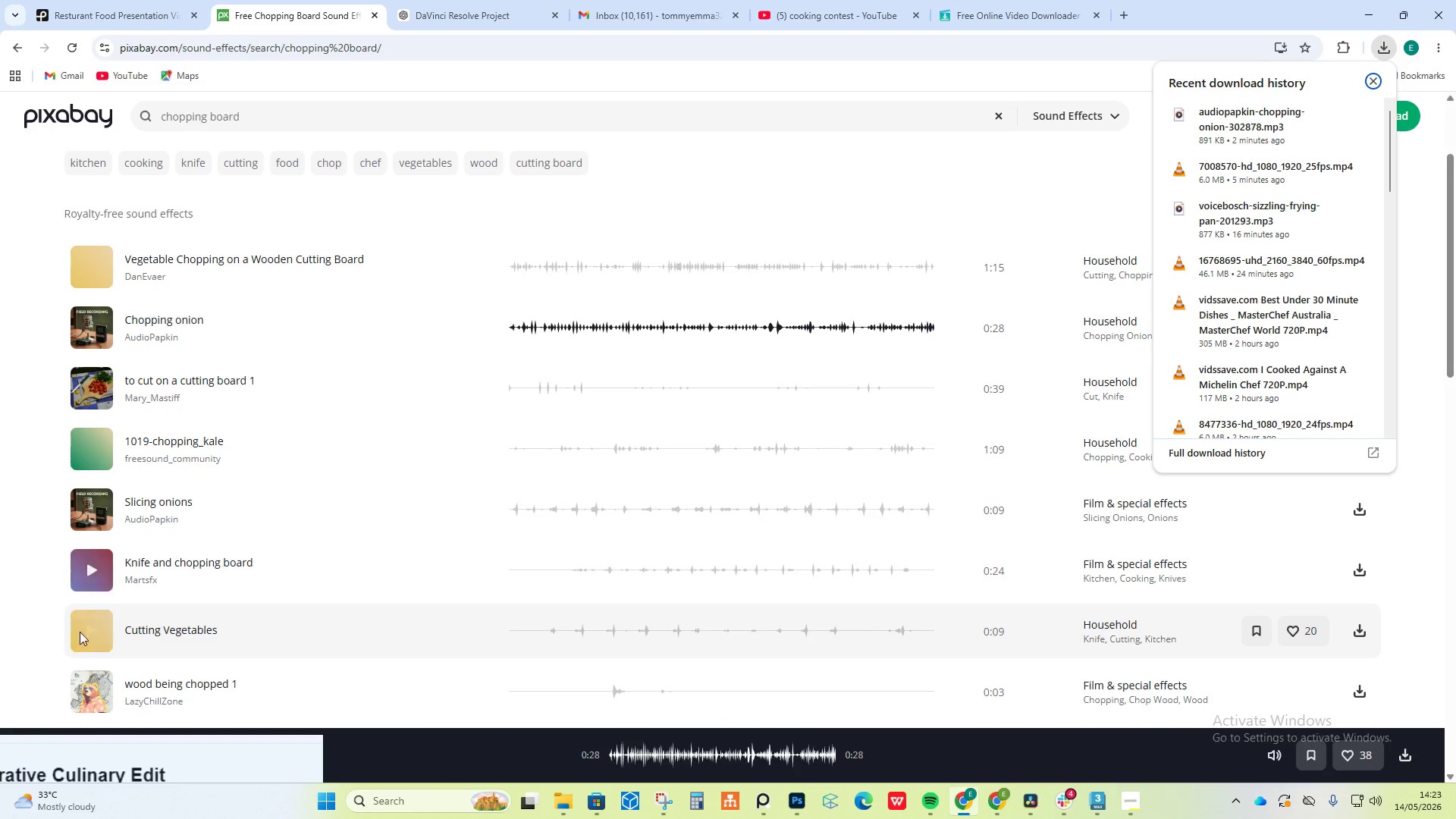 
left_click([89, 631])
 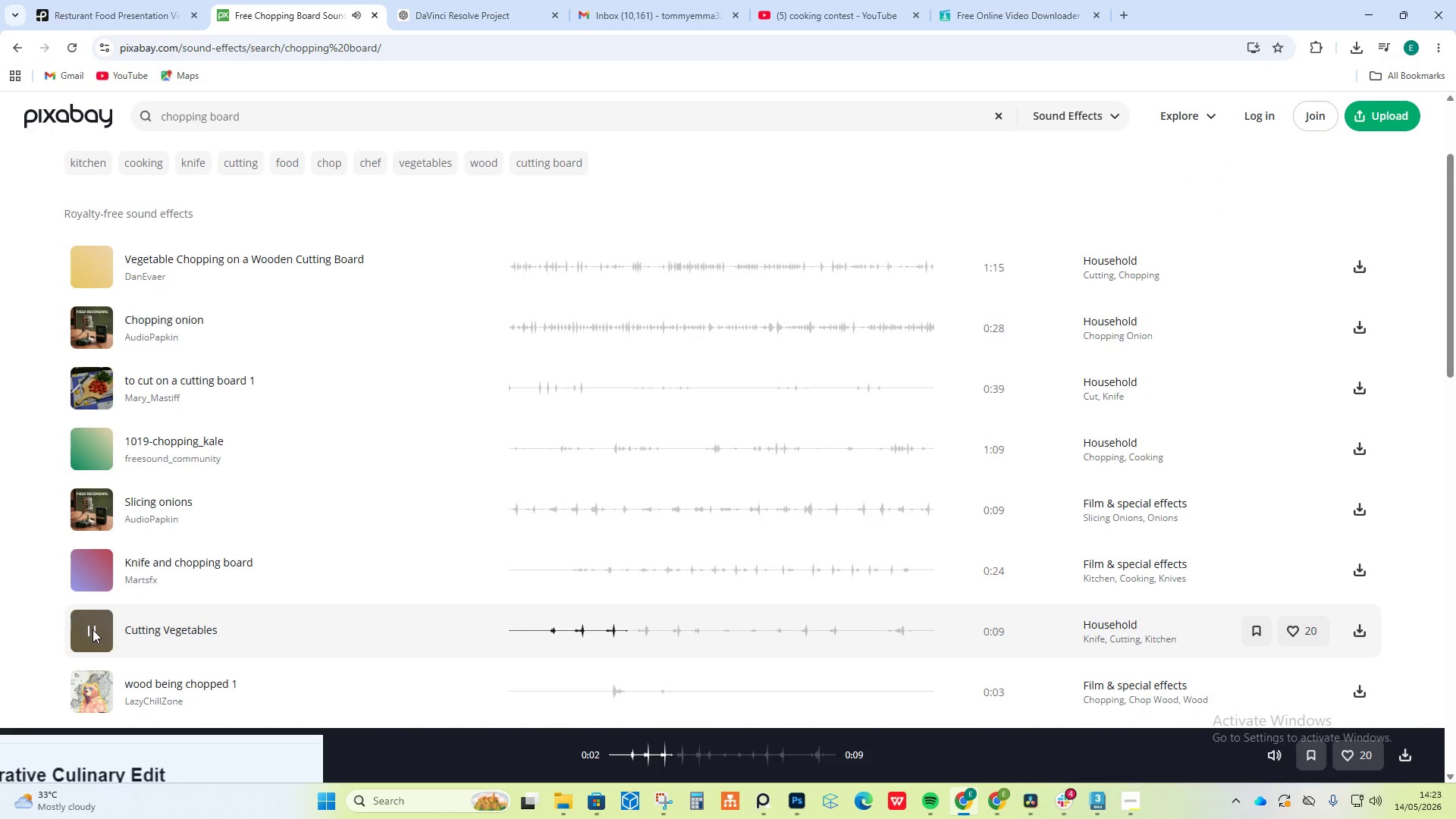 
left_click([1364, 632])